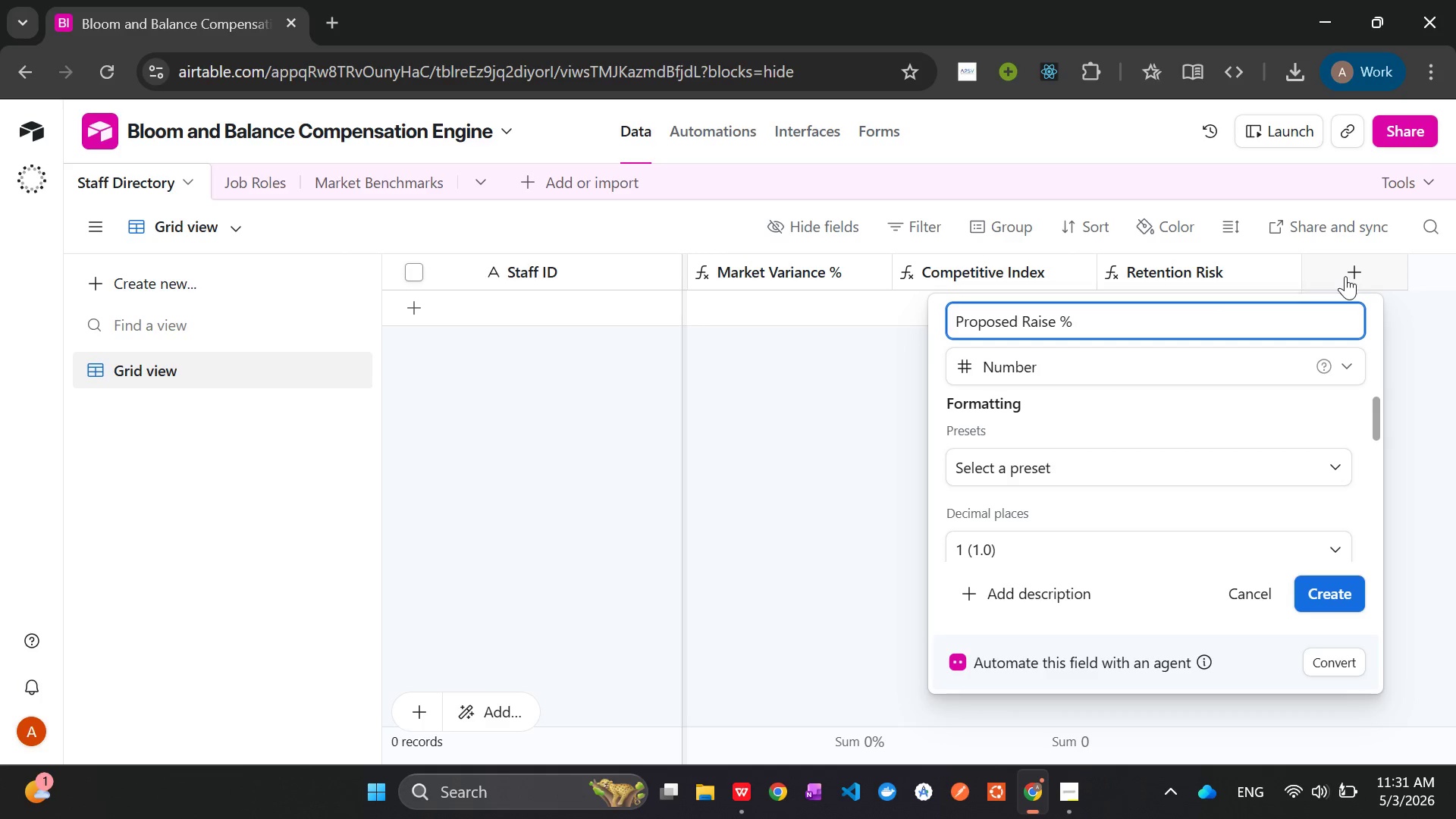 
wait(17.11)
 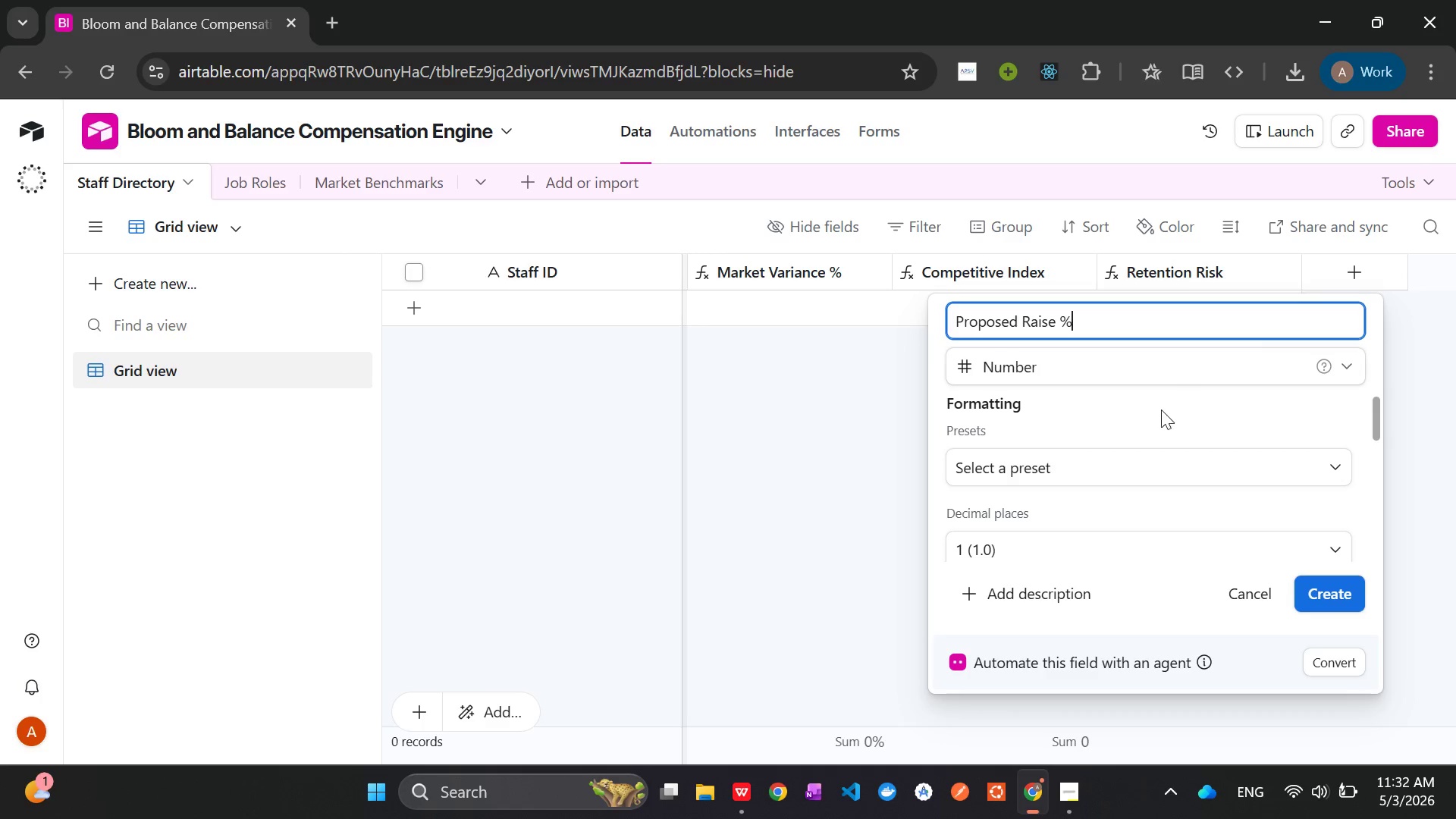 
left_click([1065, 497])
 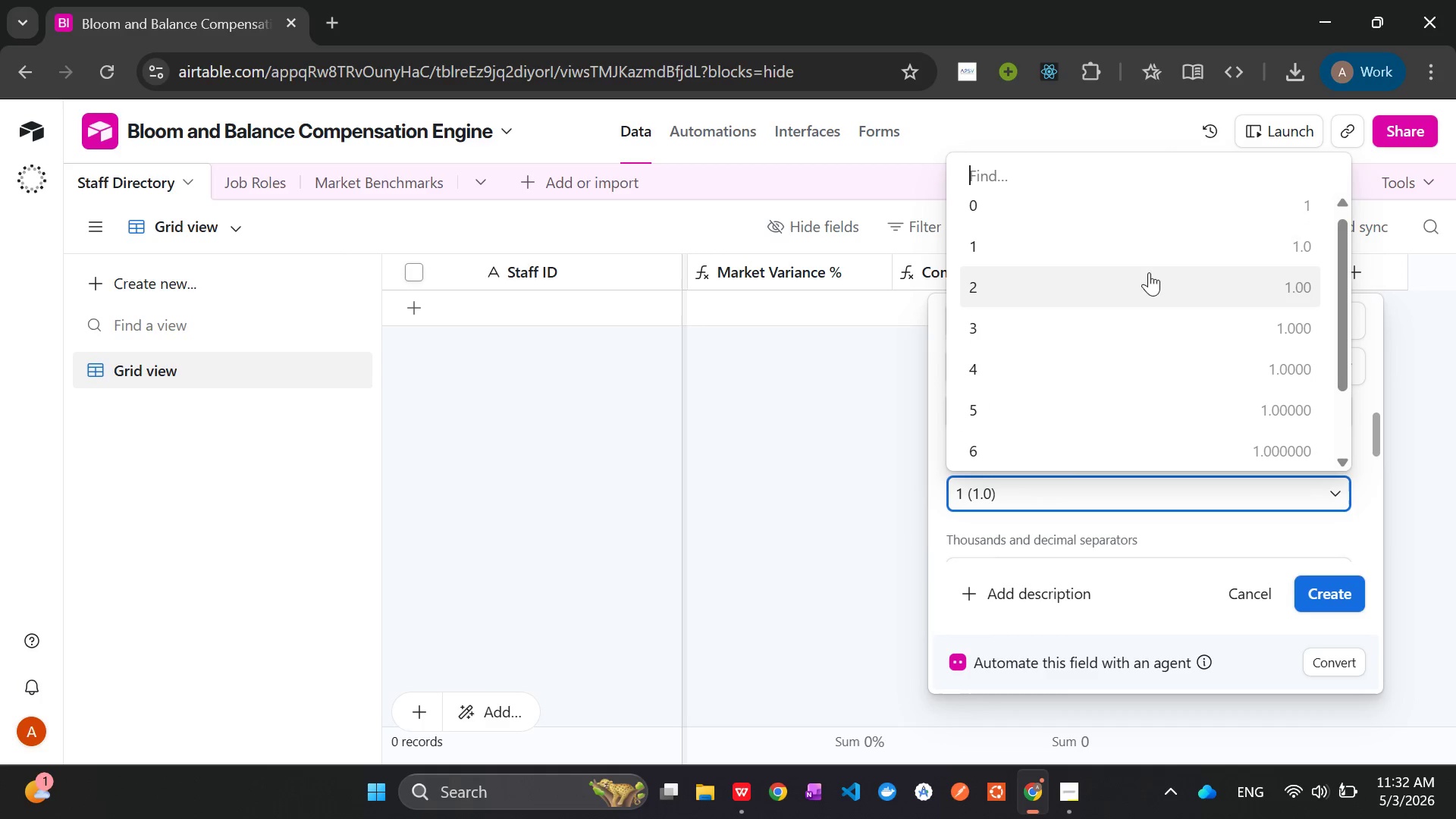 
left_click([1157, 290])
 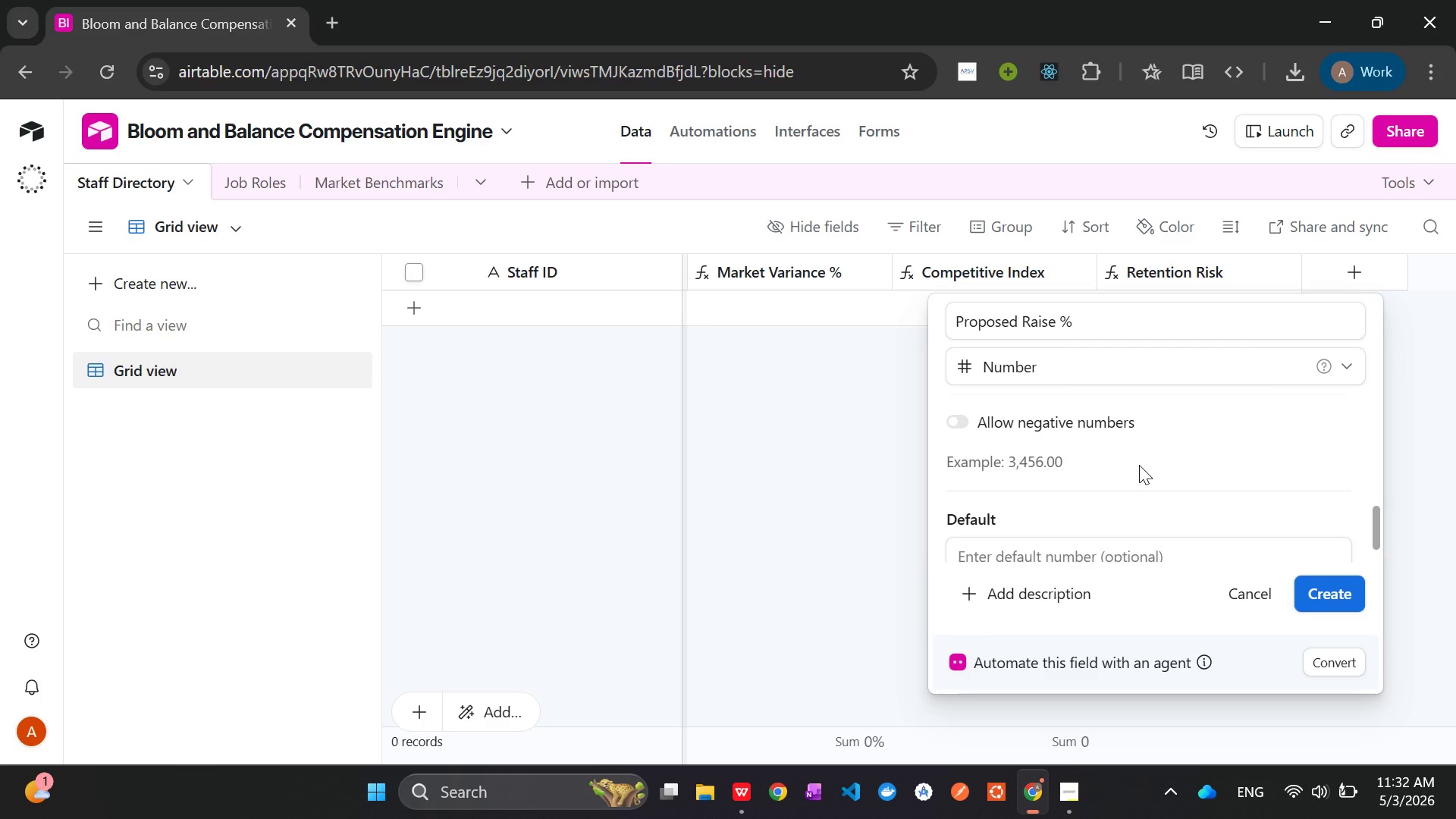 
wait(7.73)
 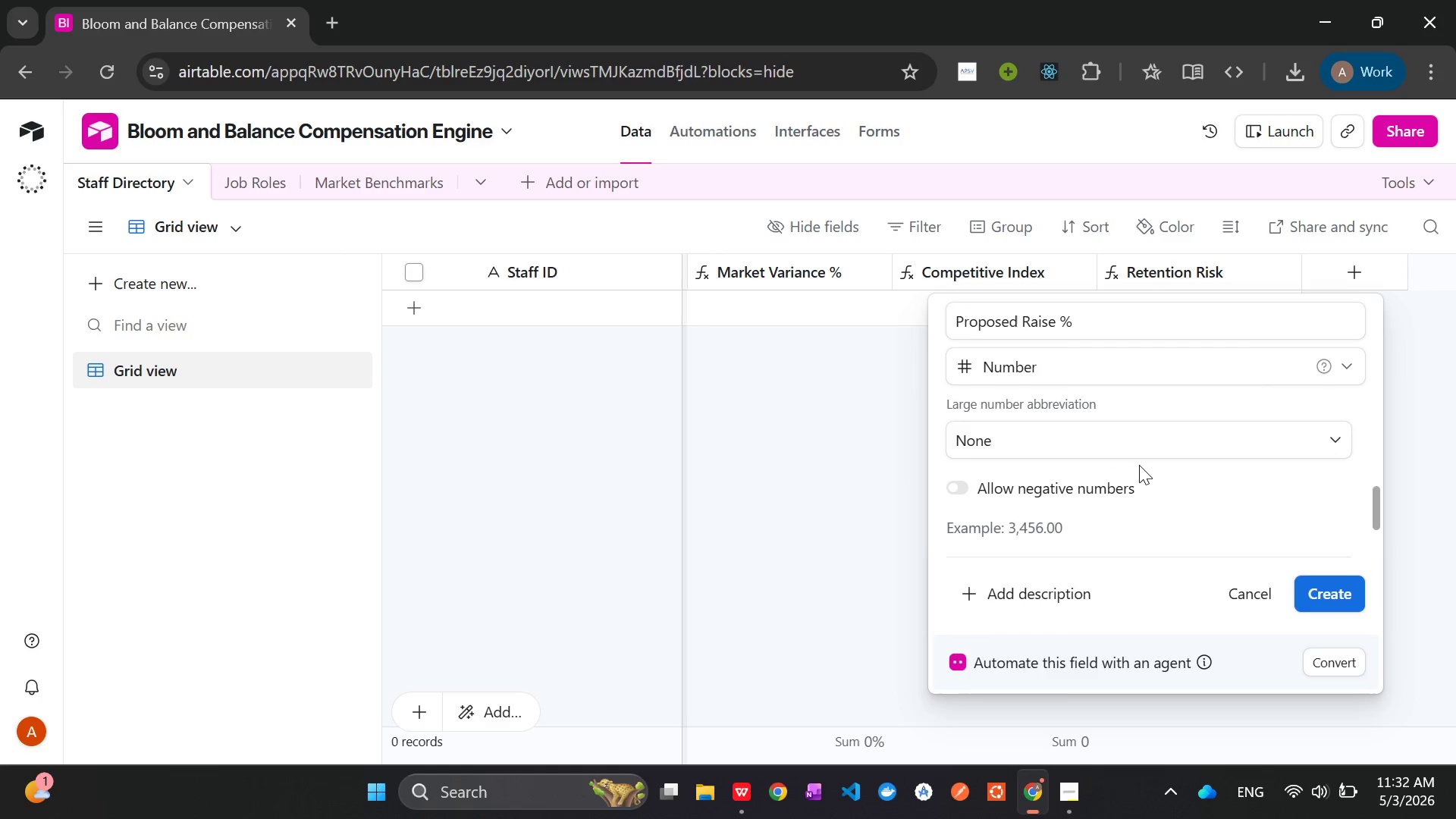 
mouse_move([1214, 444])
 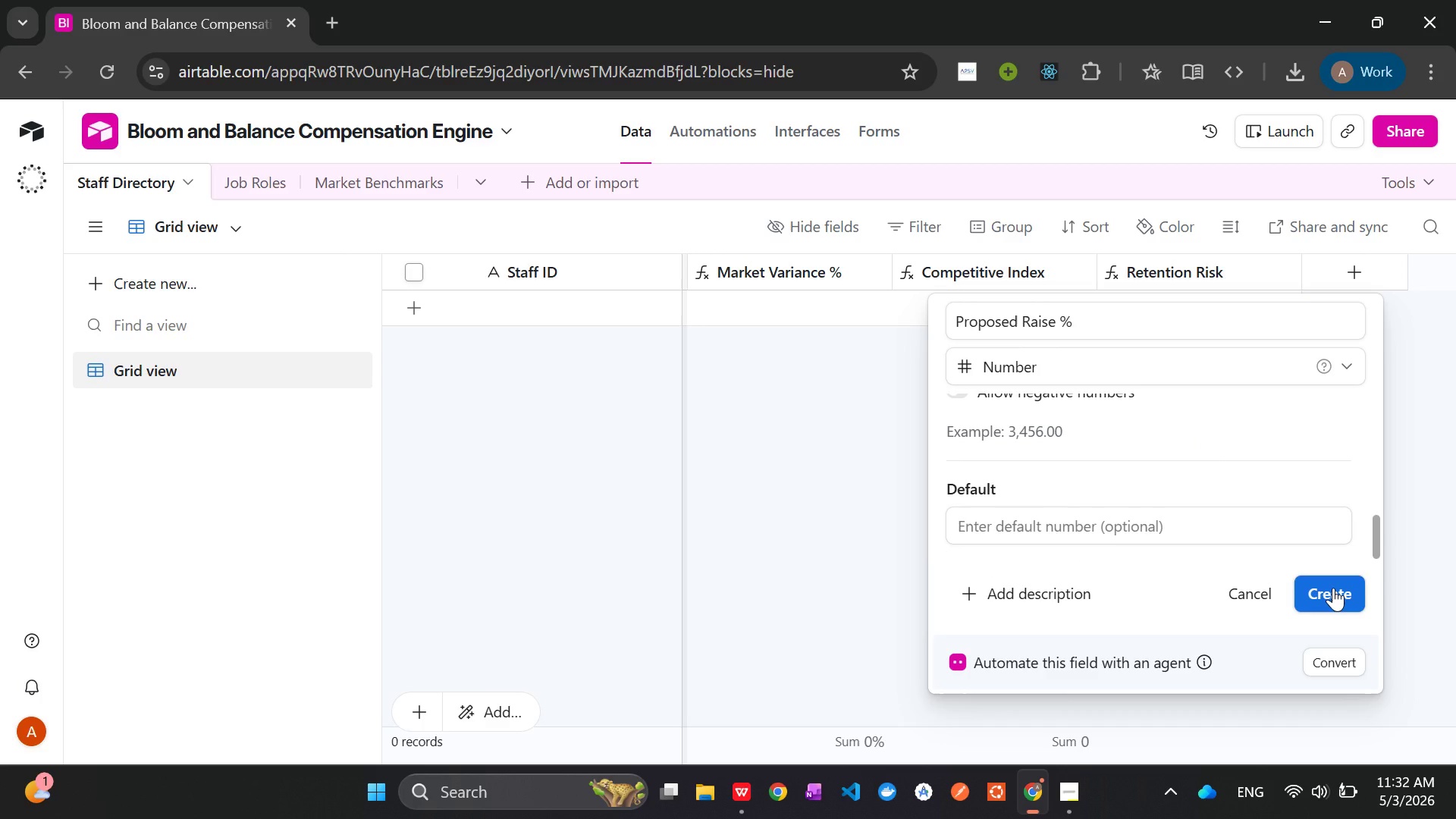 
left_click([1333, 588])
 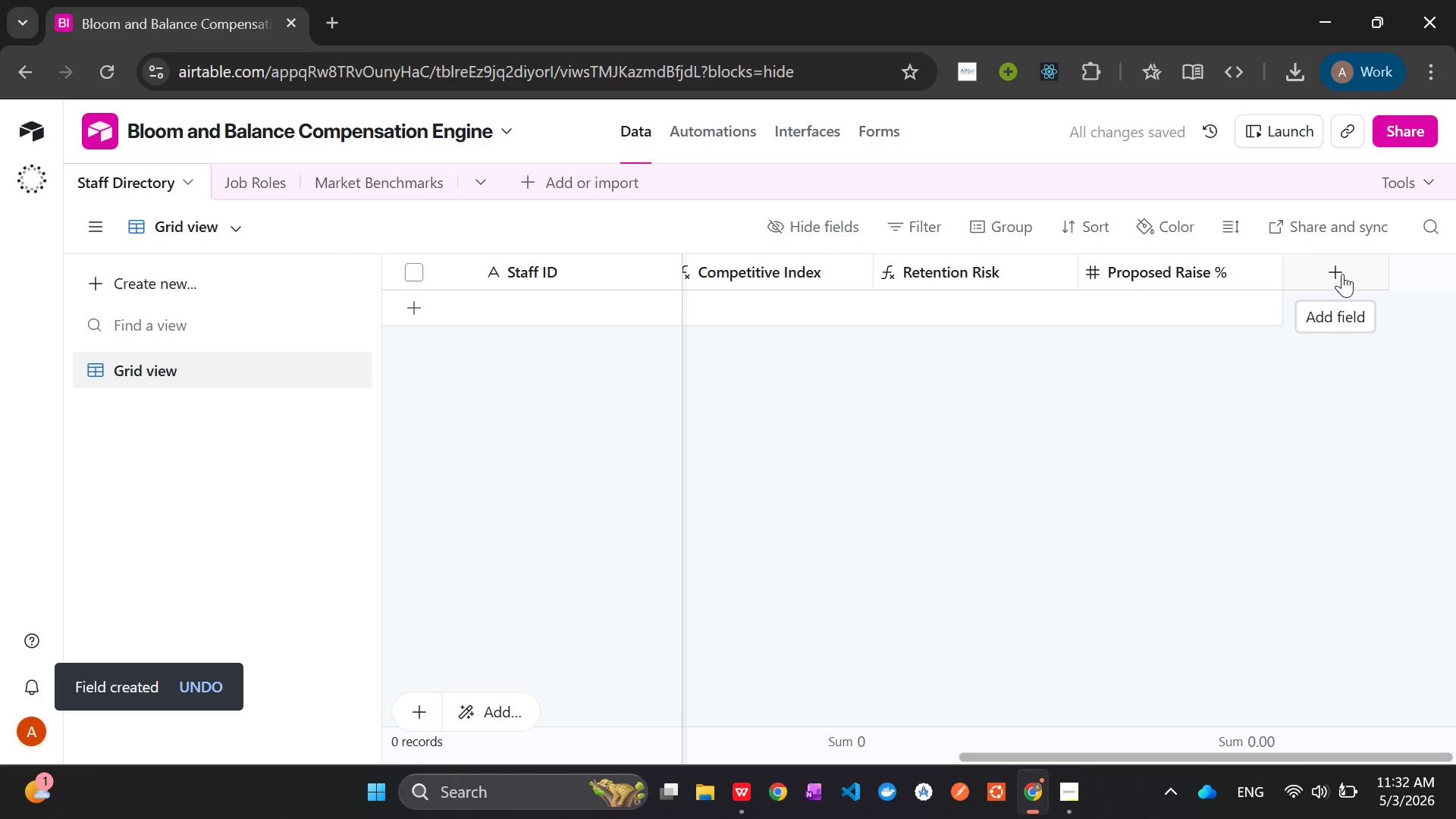 
left_click([1342, 274])
 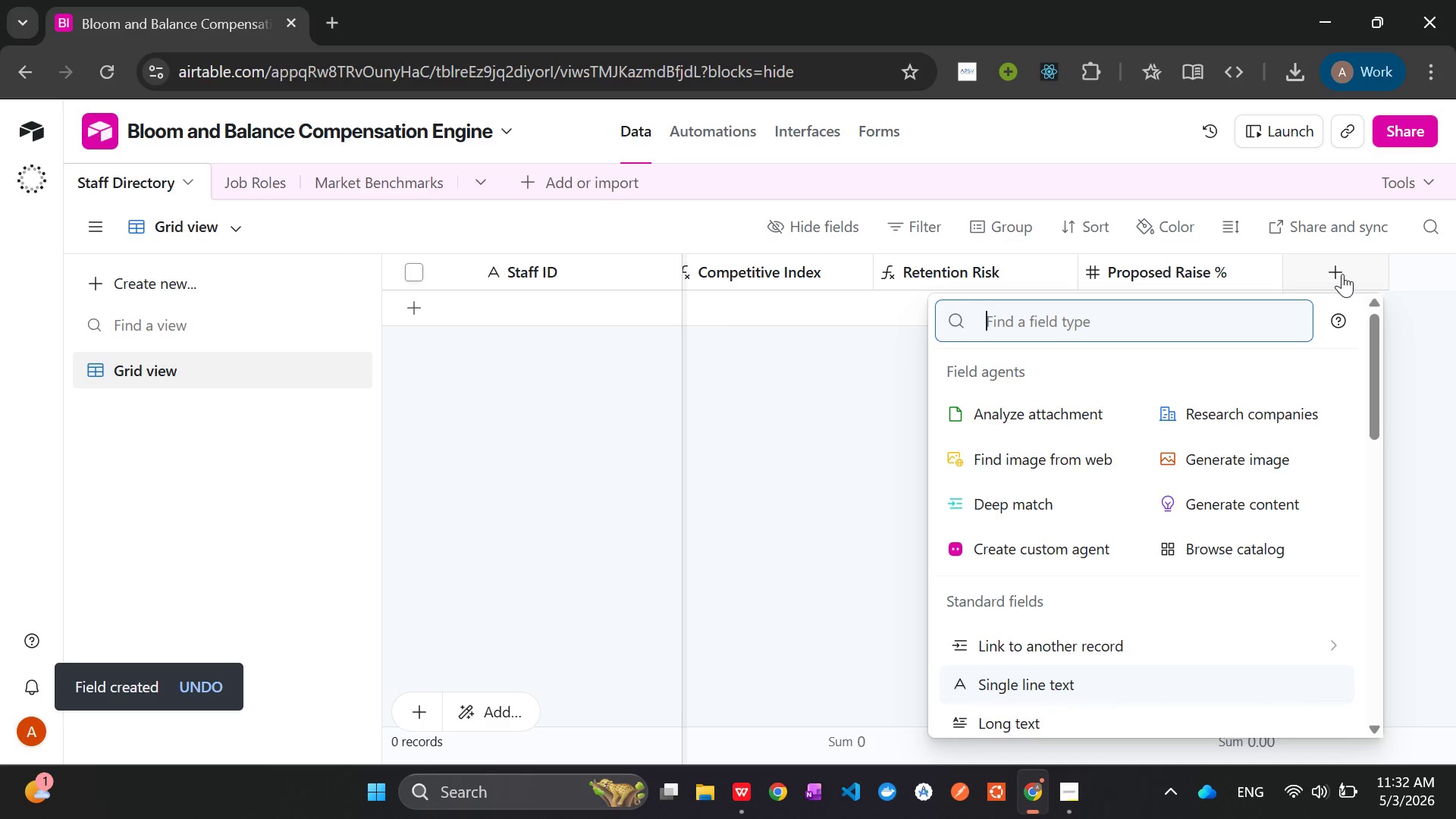 
hold_key(key=ShiftLeft, duration=1.5)
 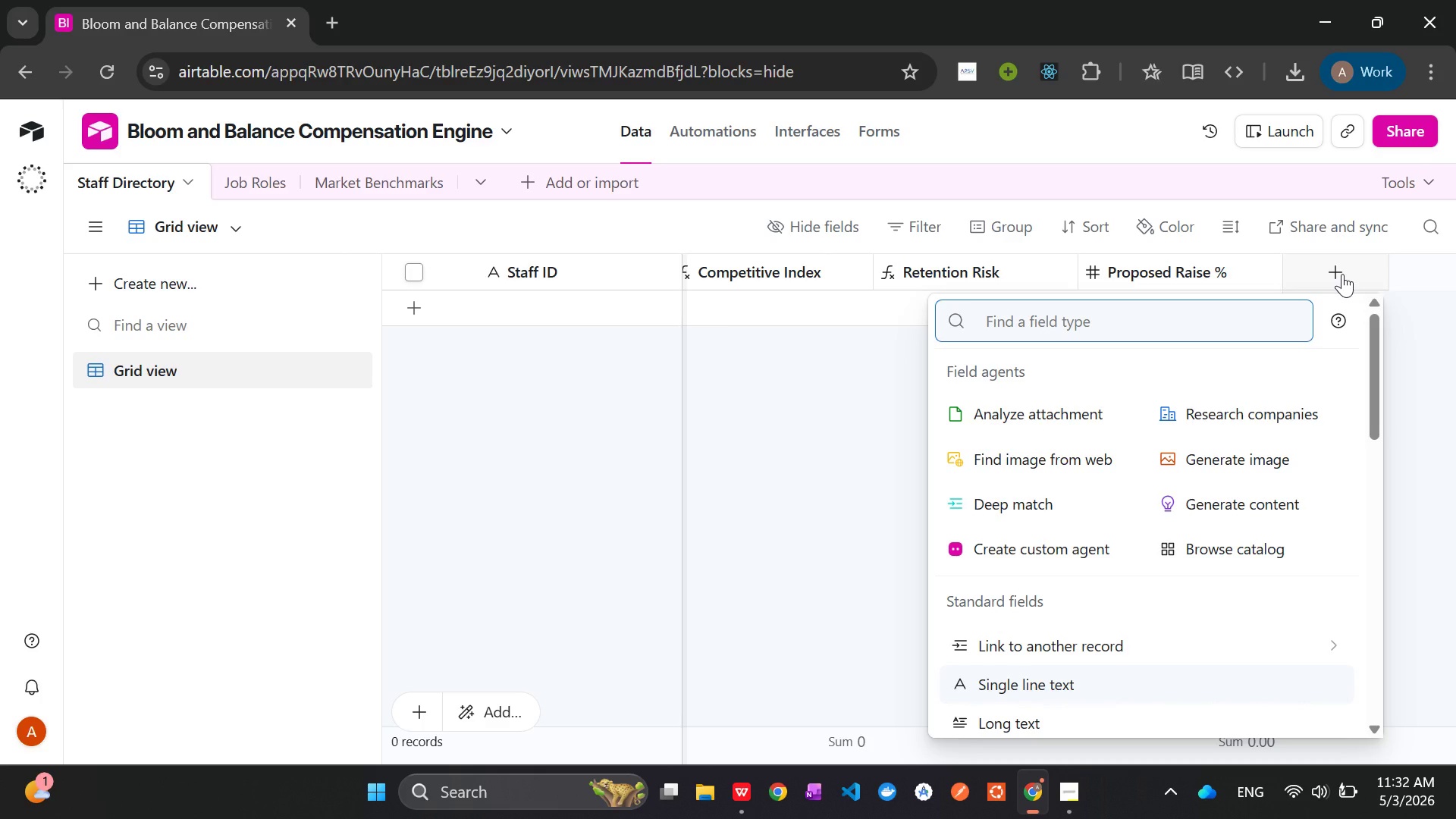 
hold_key(key=ShiftLeft, duration=1.51)
 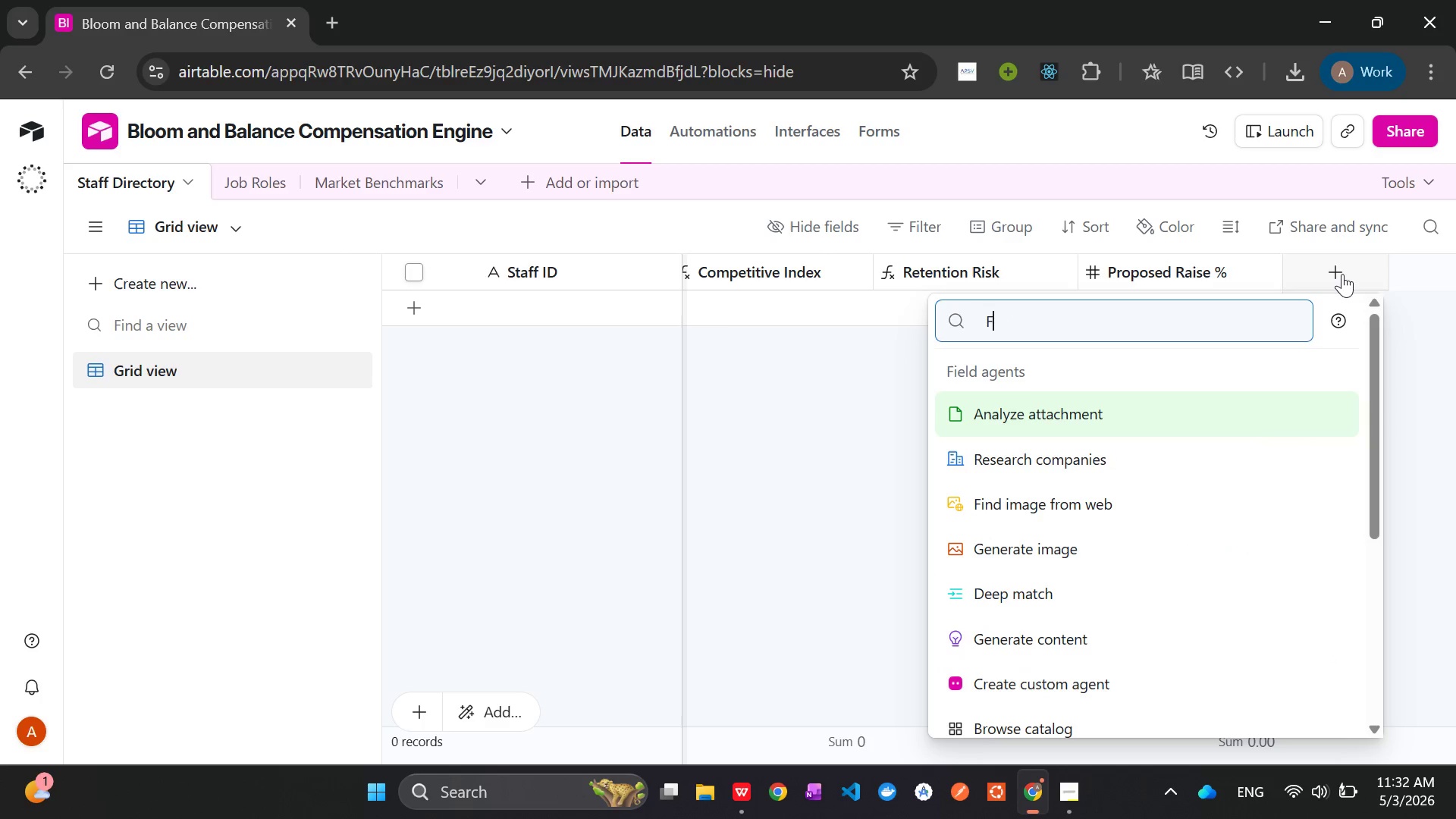 
type(For)
 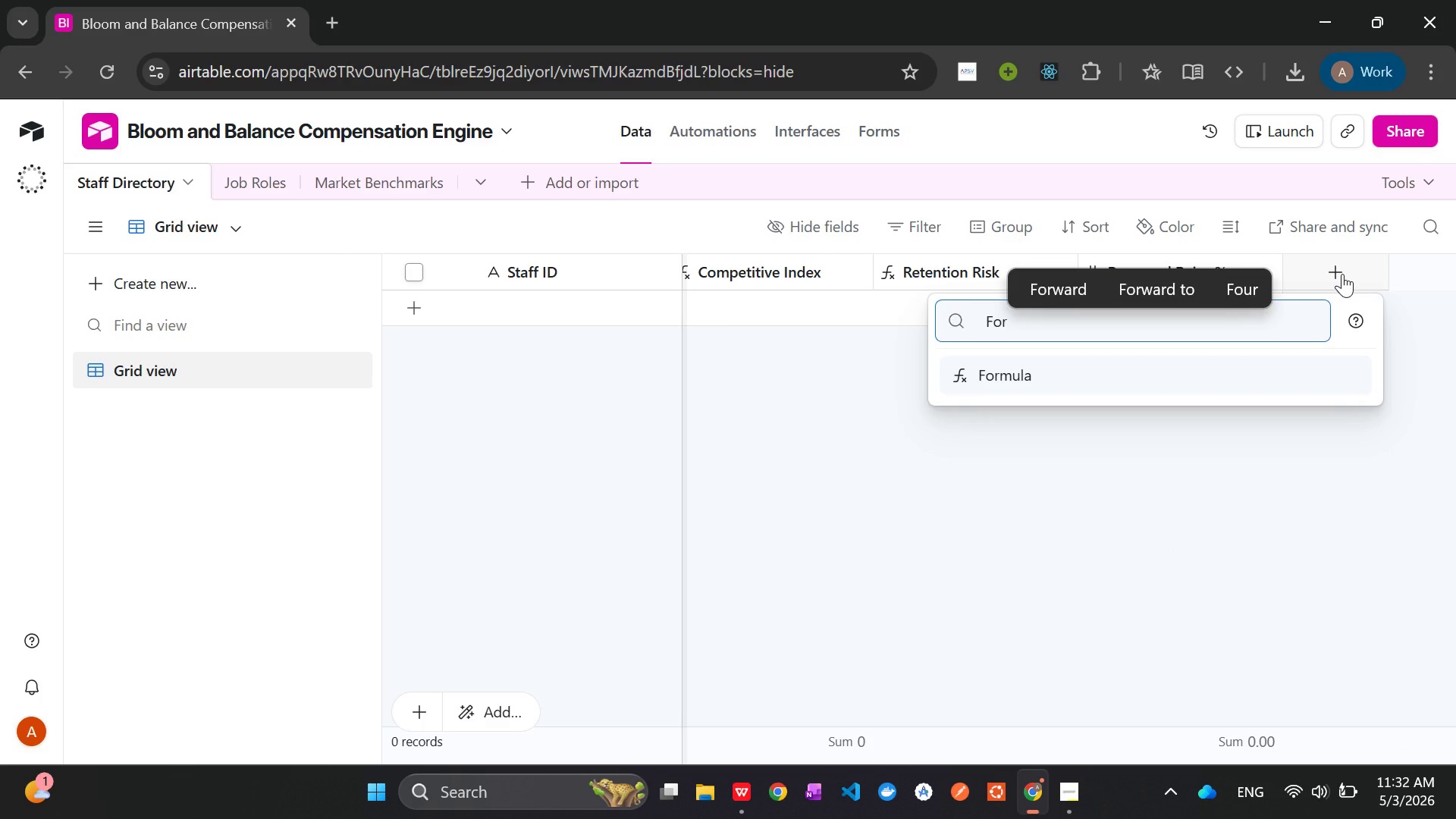 
key(Enter)
 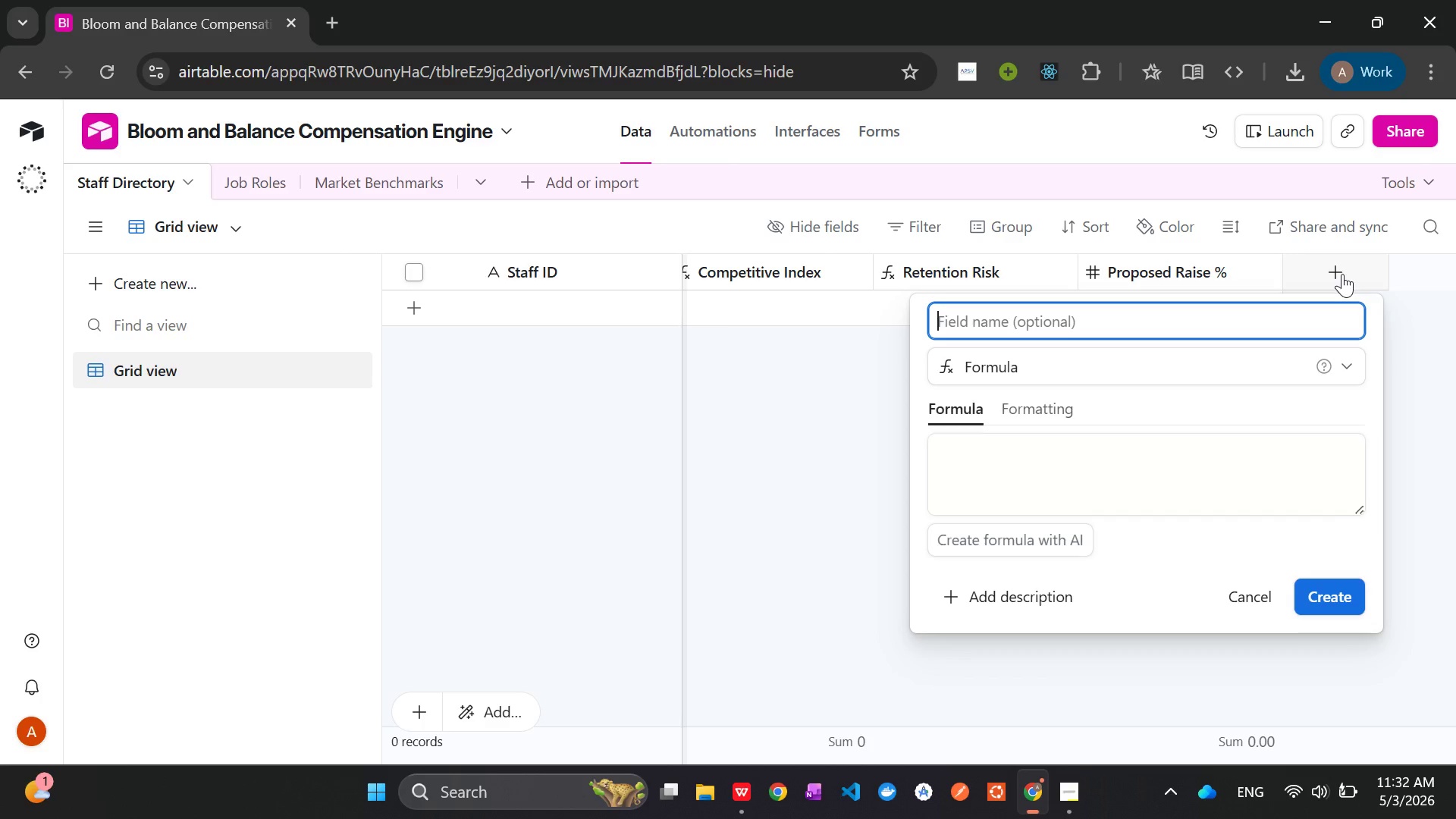 
type(New Salary (Proposed))
 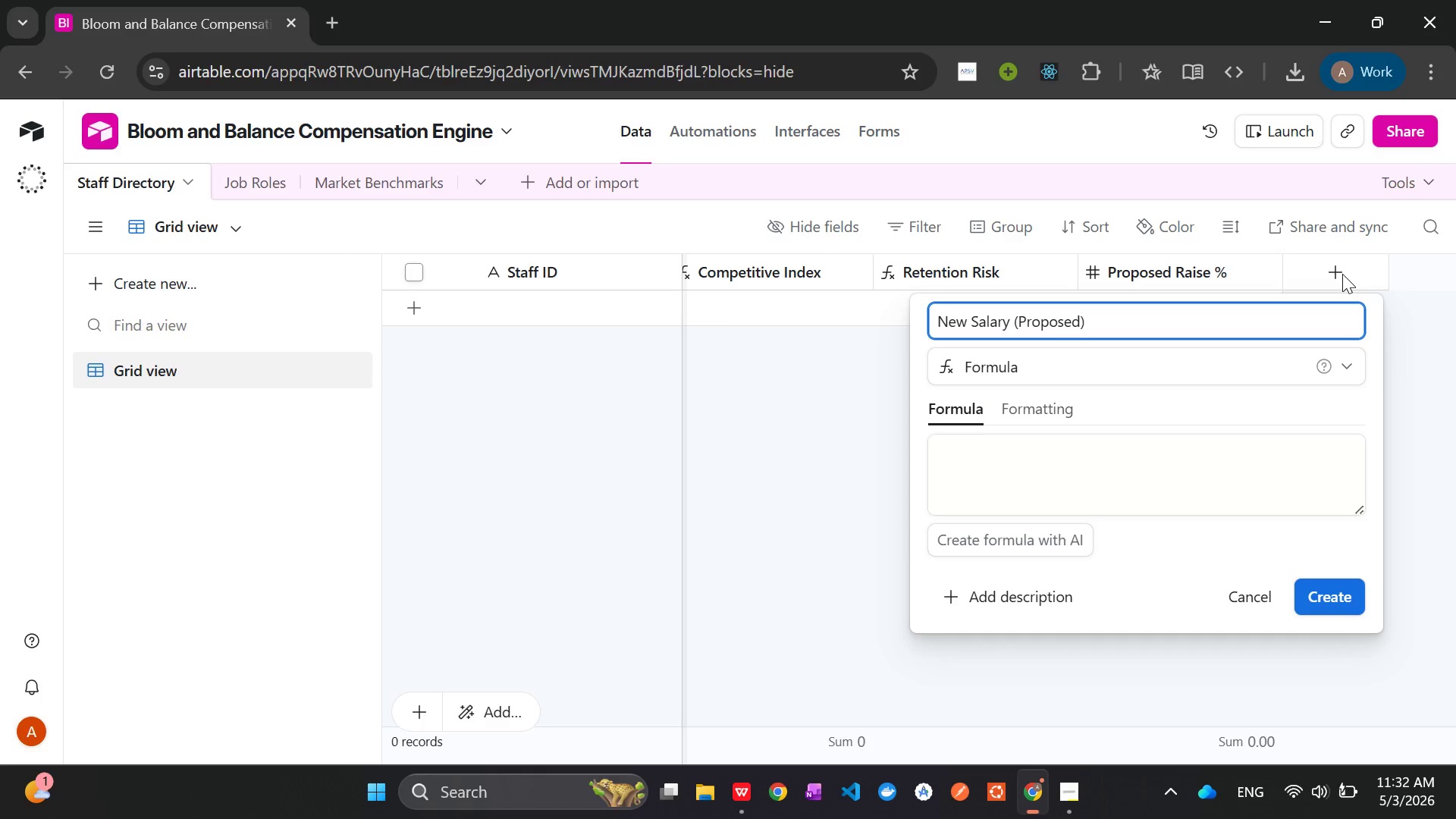 
left_click([1058, 457])
 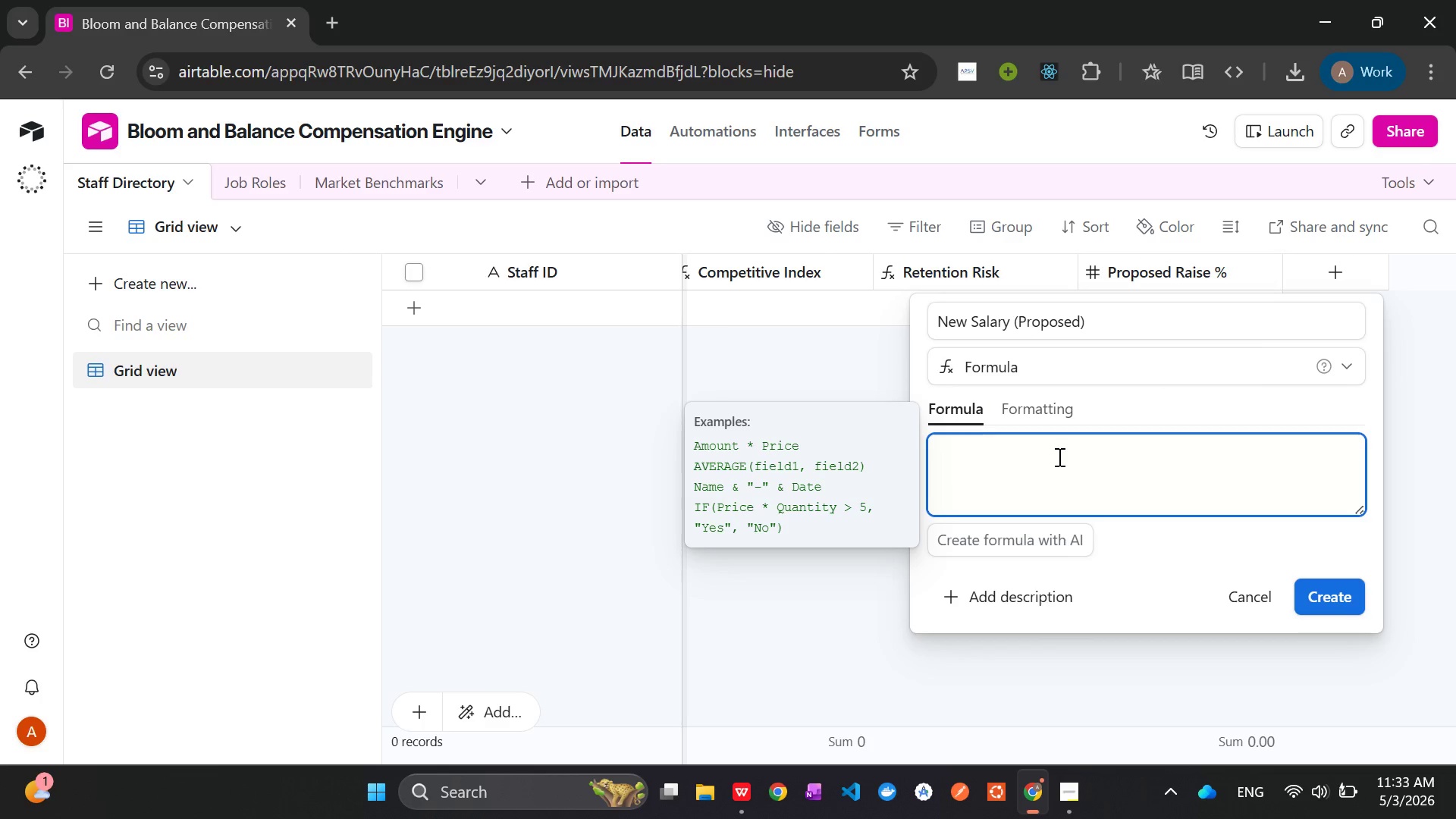 
type({Curr)
 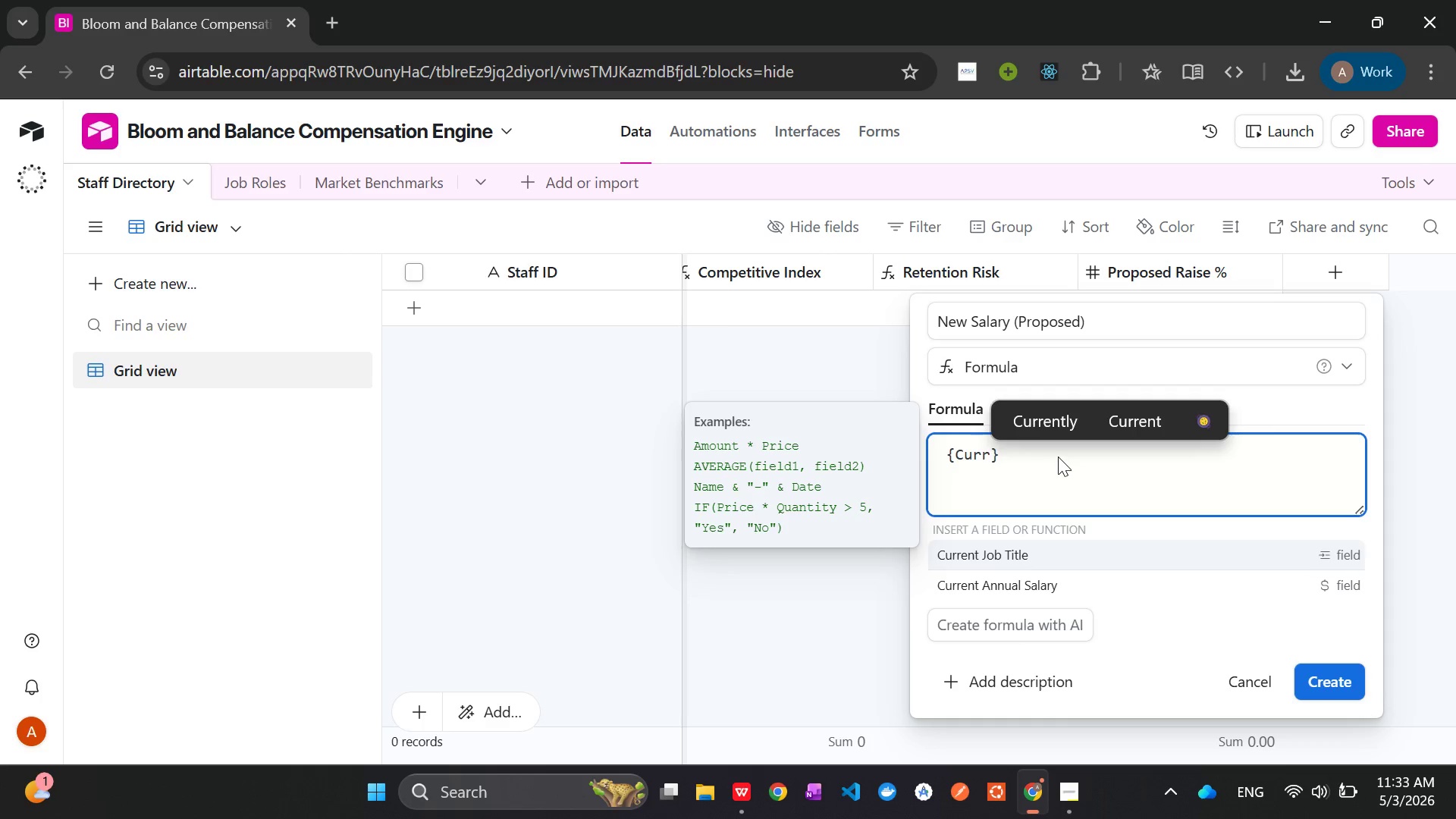 
key(ArrowDown)
 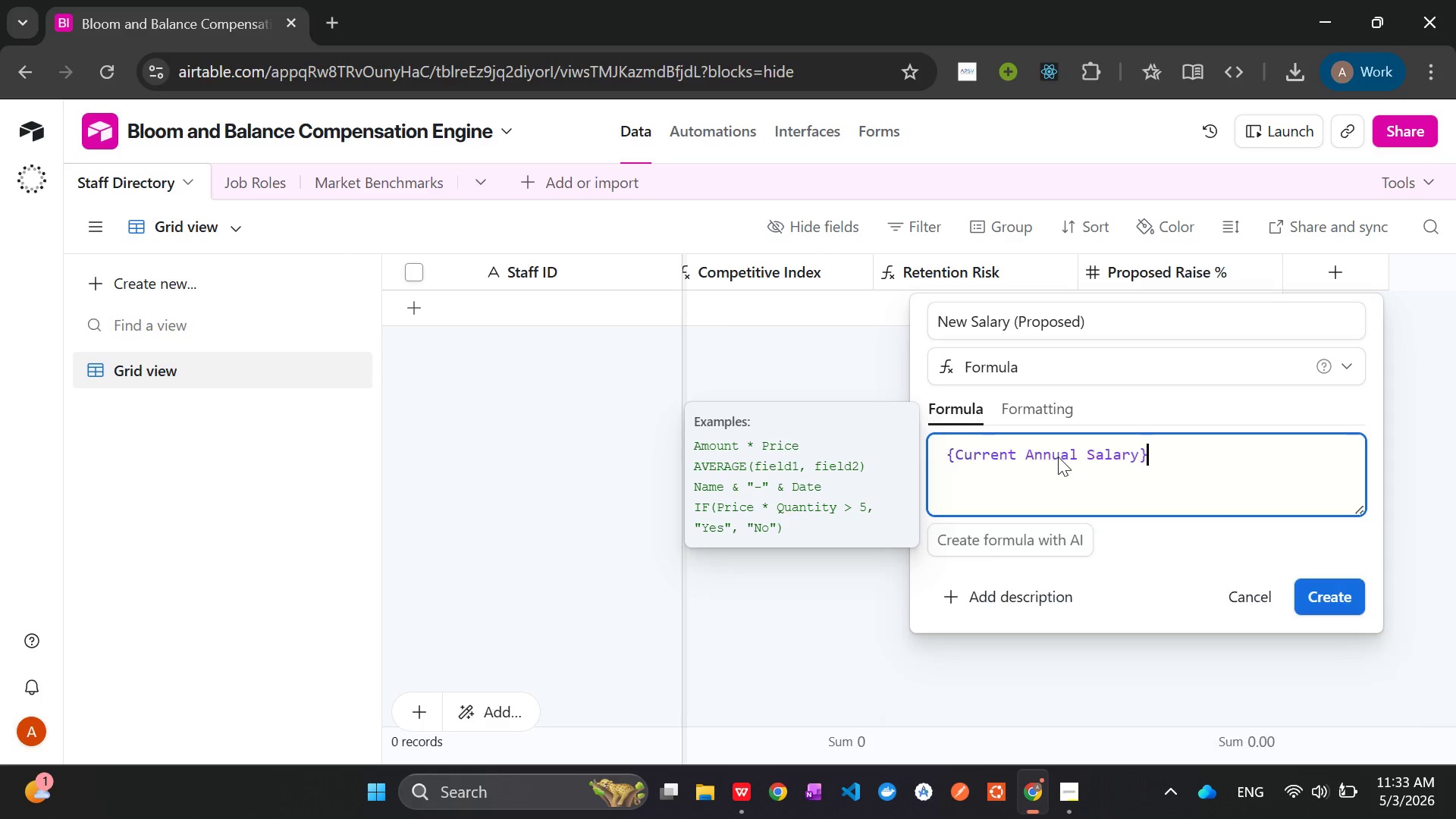 
key(Tab)
type( * (1 + )
 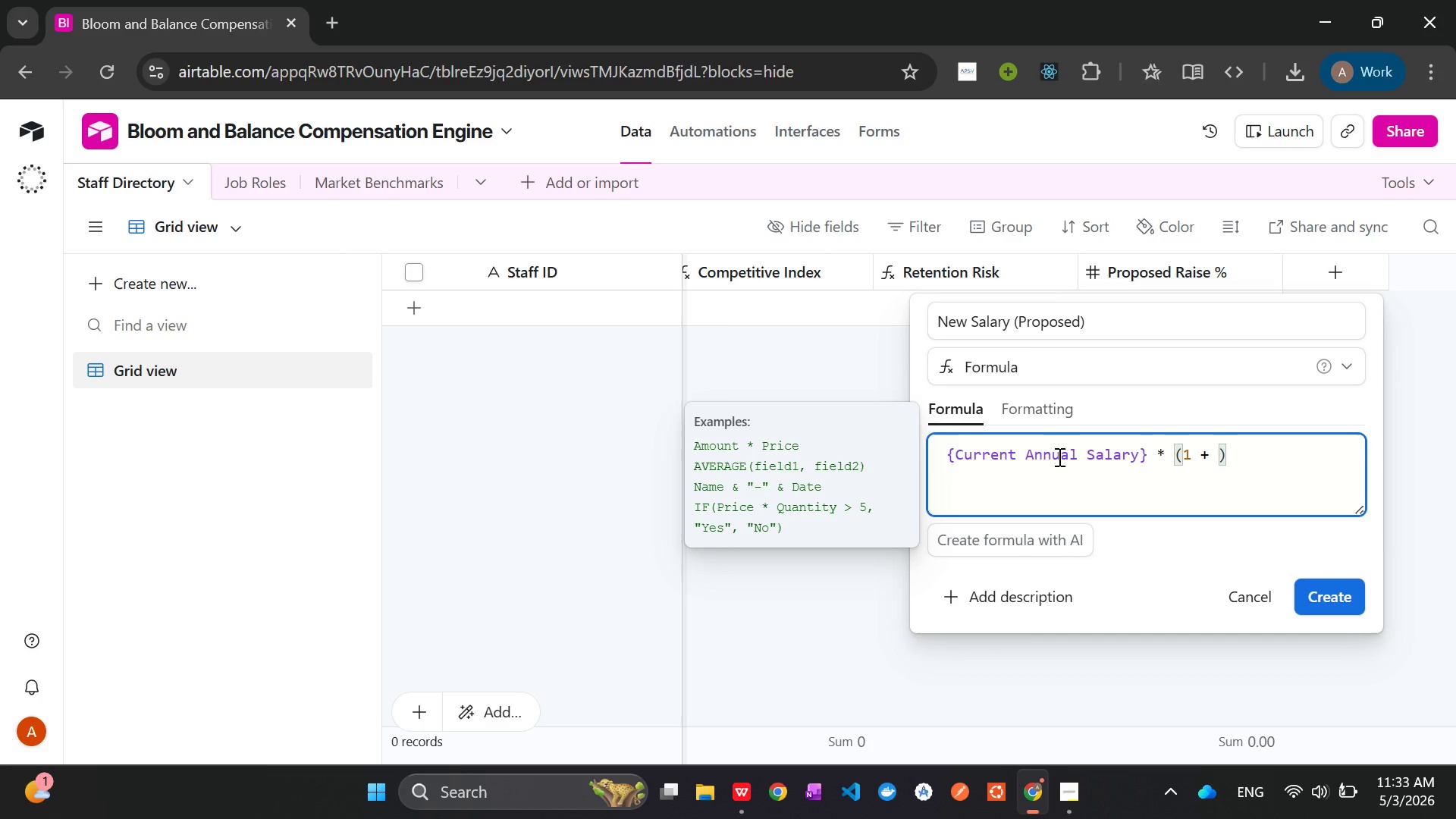 
type({Propo)
key(Tab)
 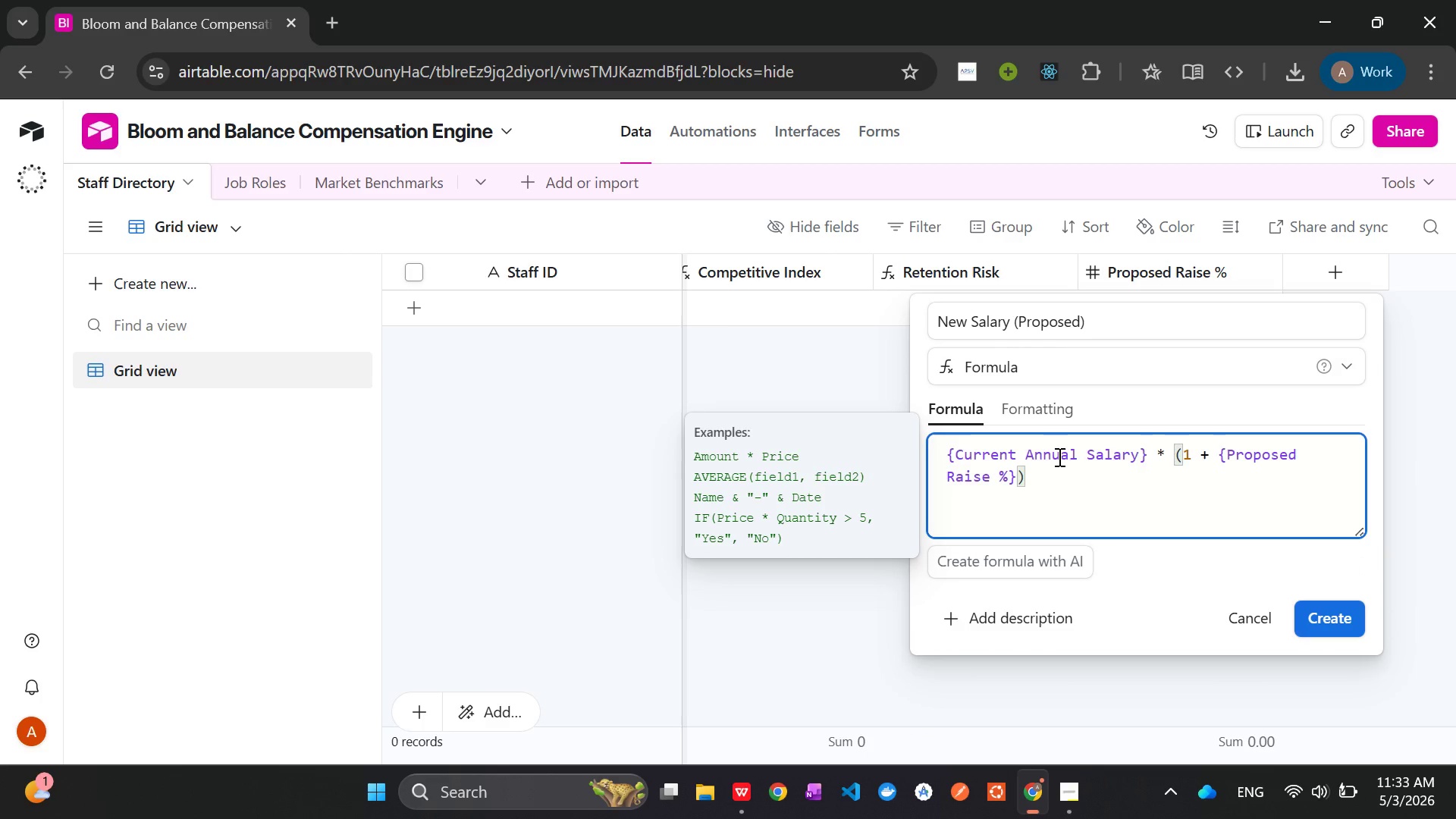 
key(ArrowRight)
 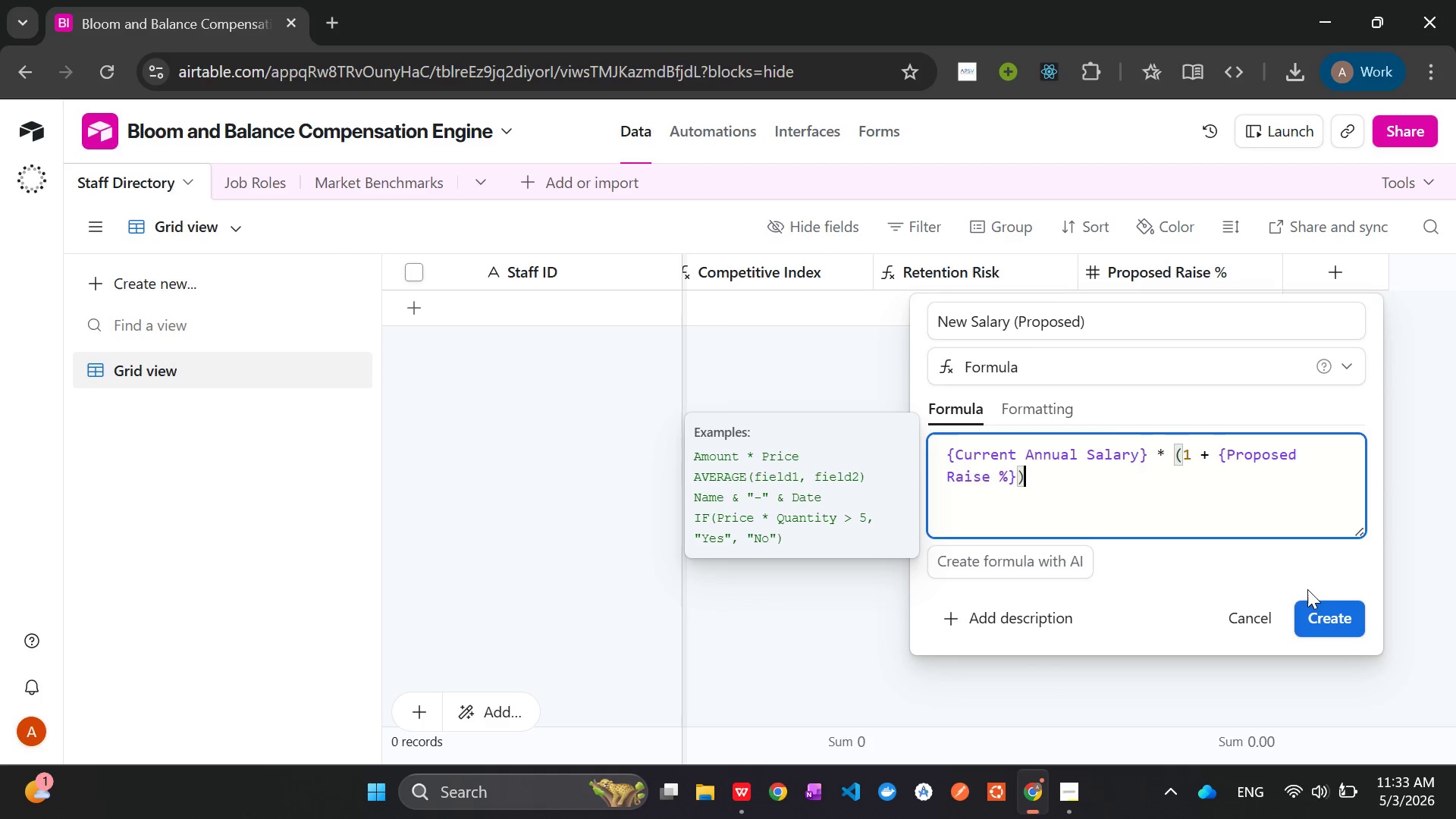 
wait(7.14)
 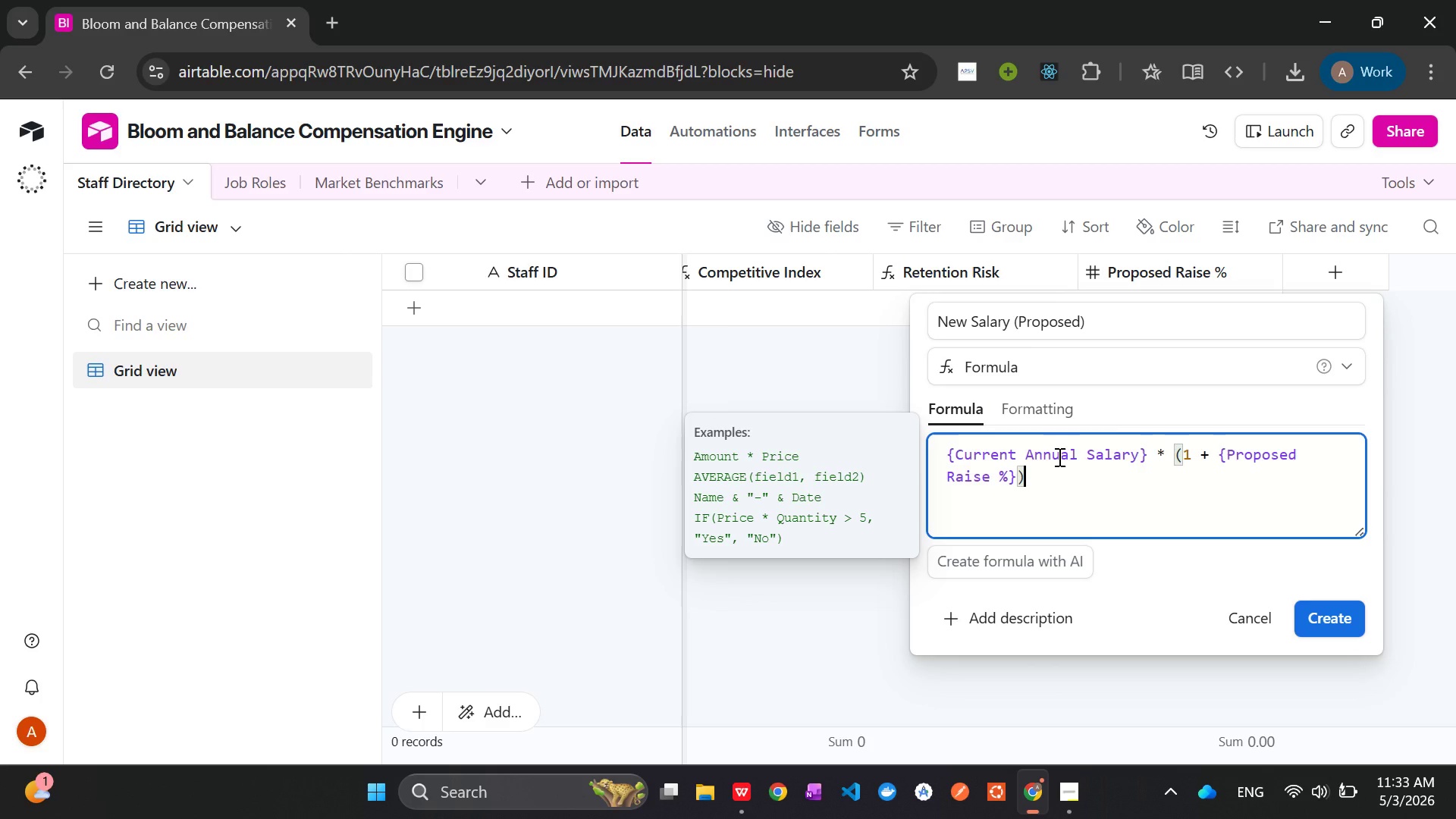 
left_click([1337, 610])
 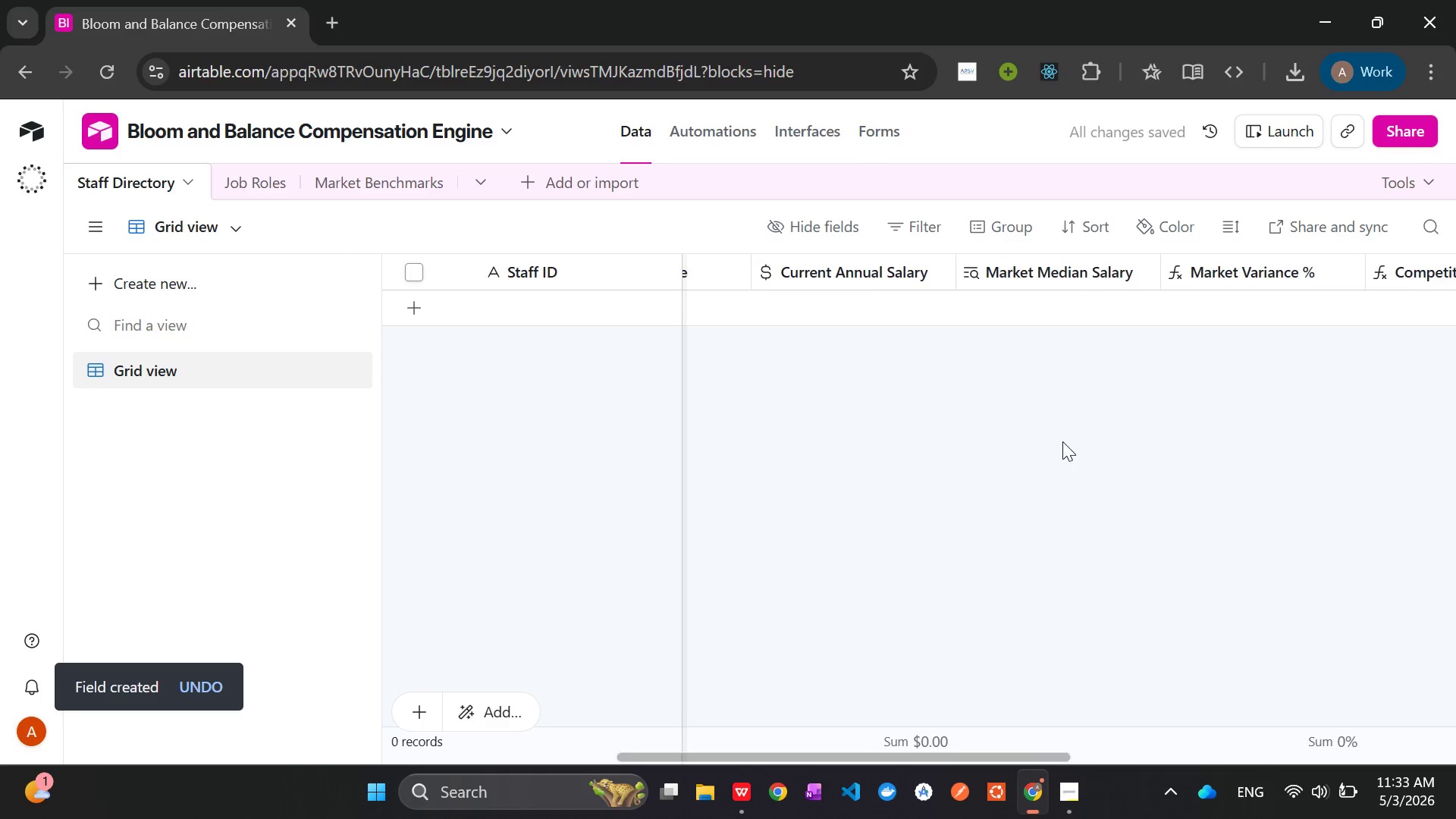 
wait(5.41)
 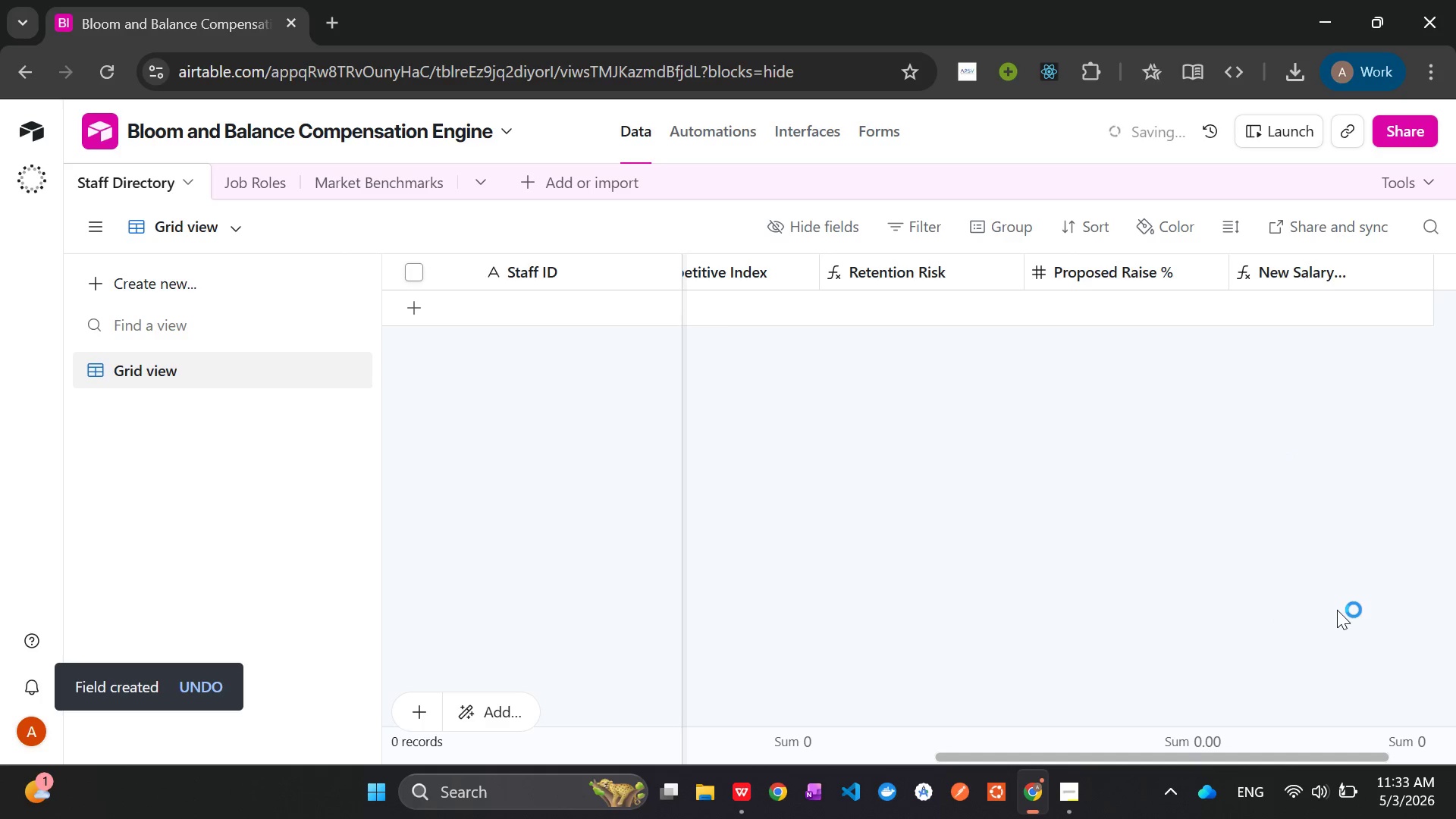 
left_click([1081, 277])
 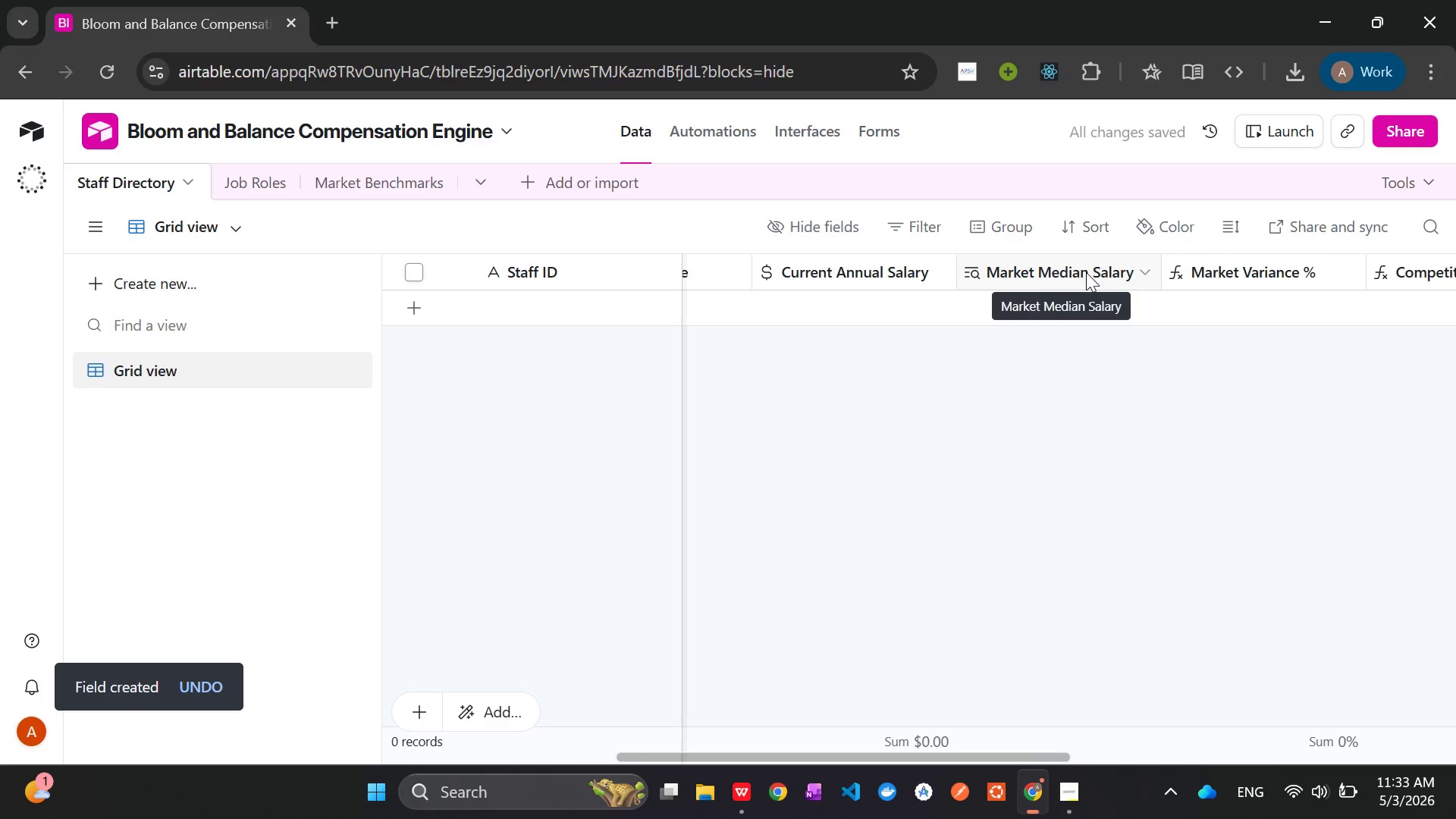 
mouse_move([1049, 287])
 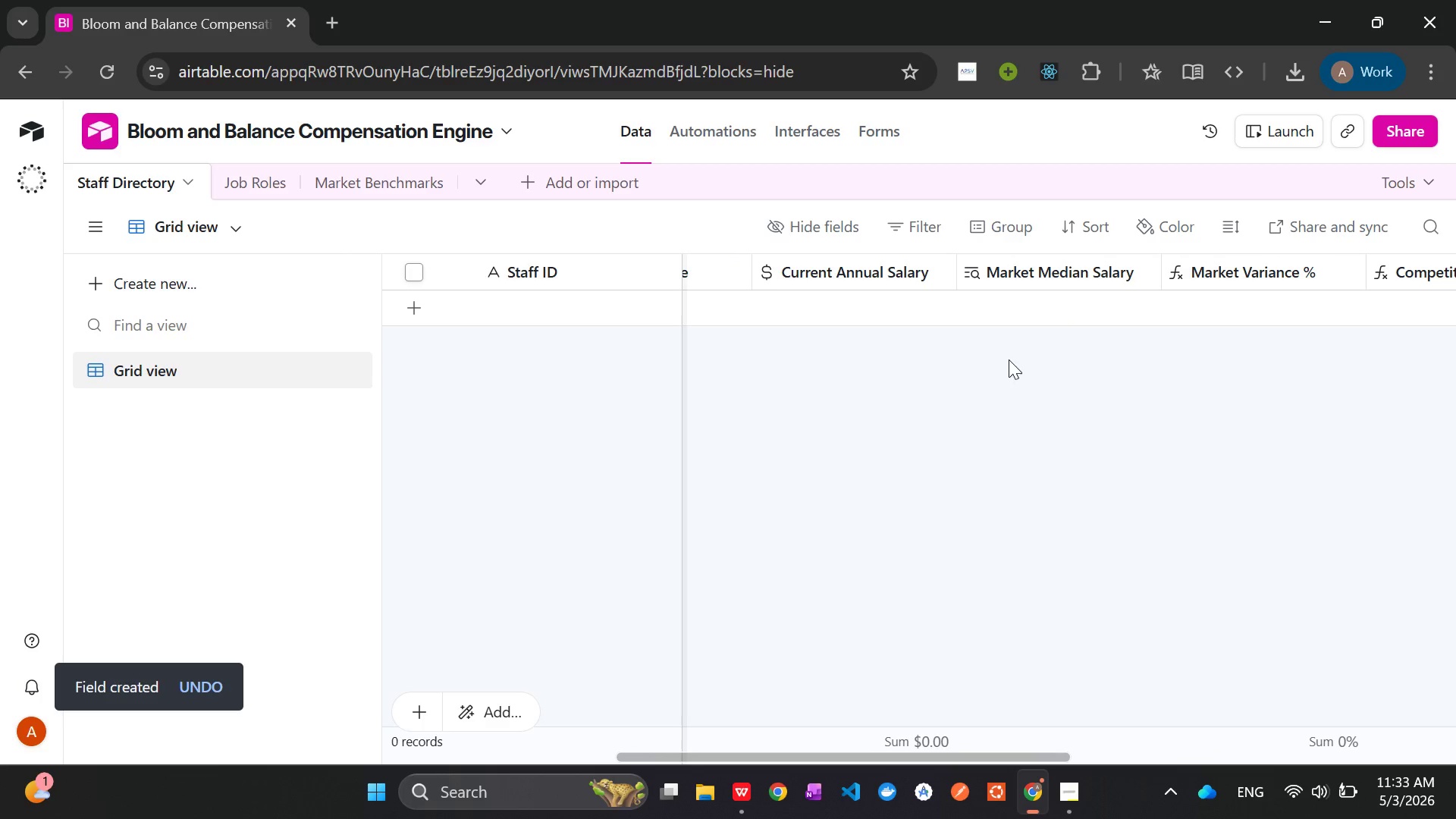 
mouse_move([993, 369])
 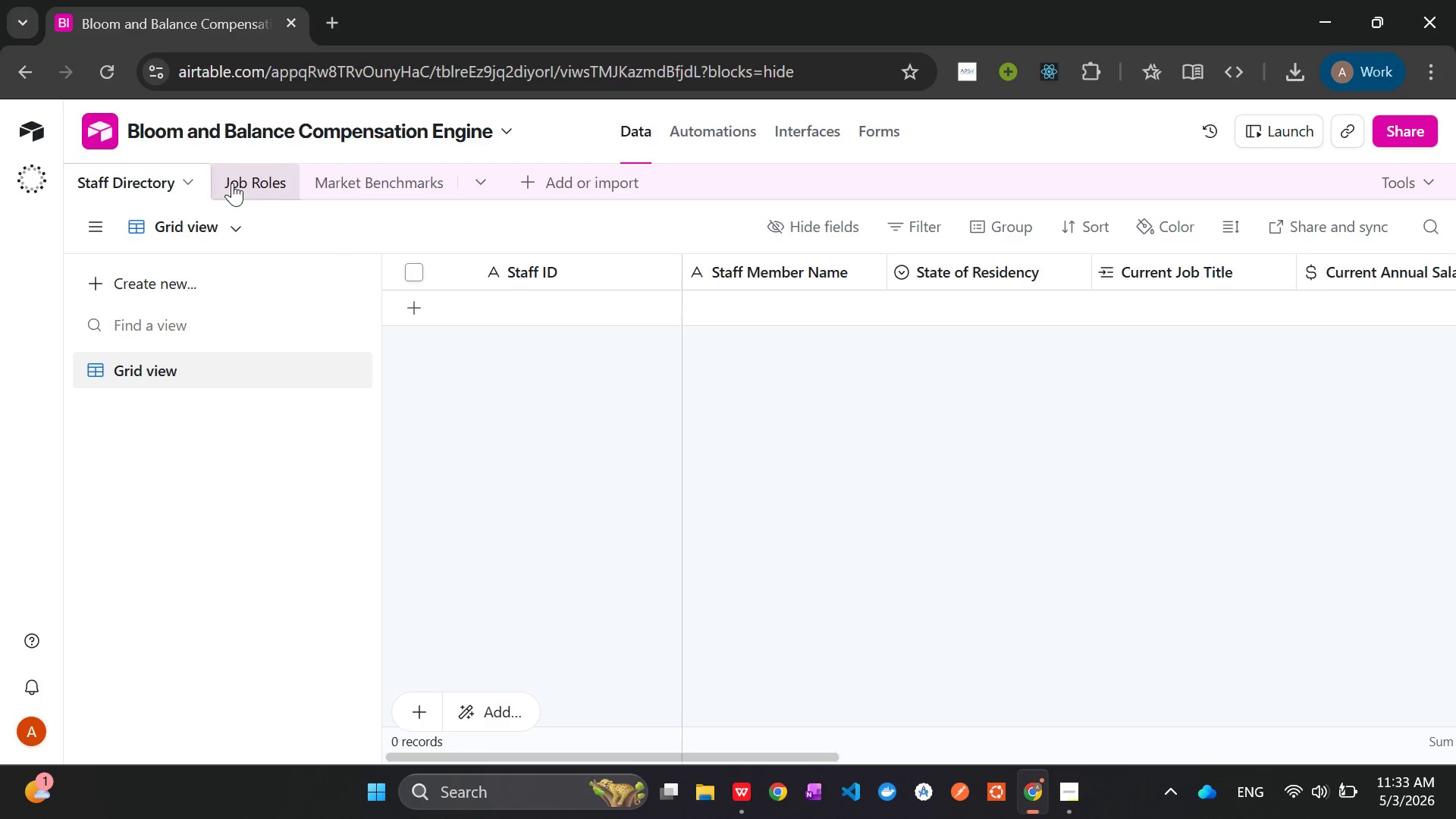 
left_click([233, 183])
 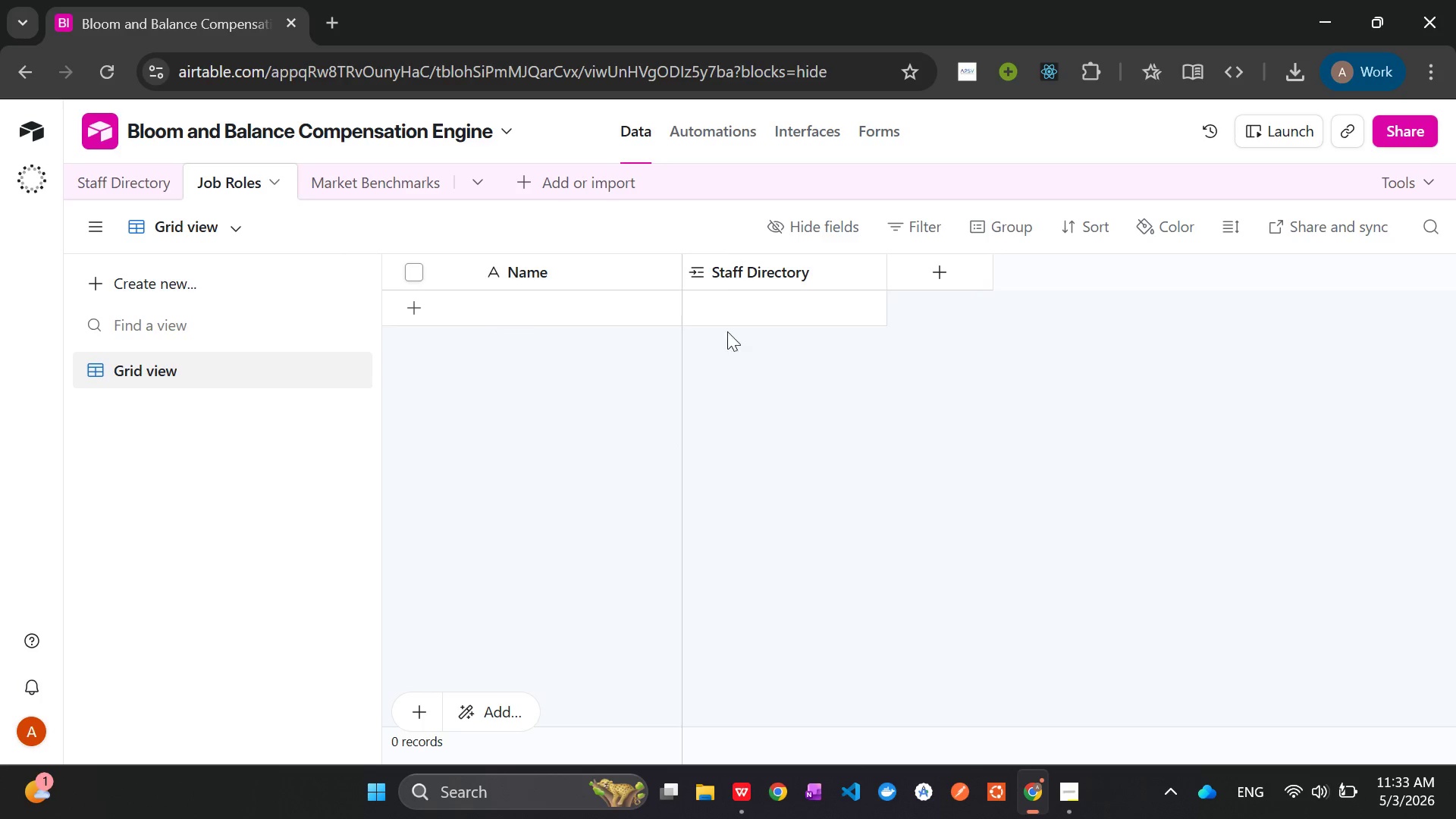 
right_click([783, 264])
 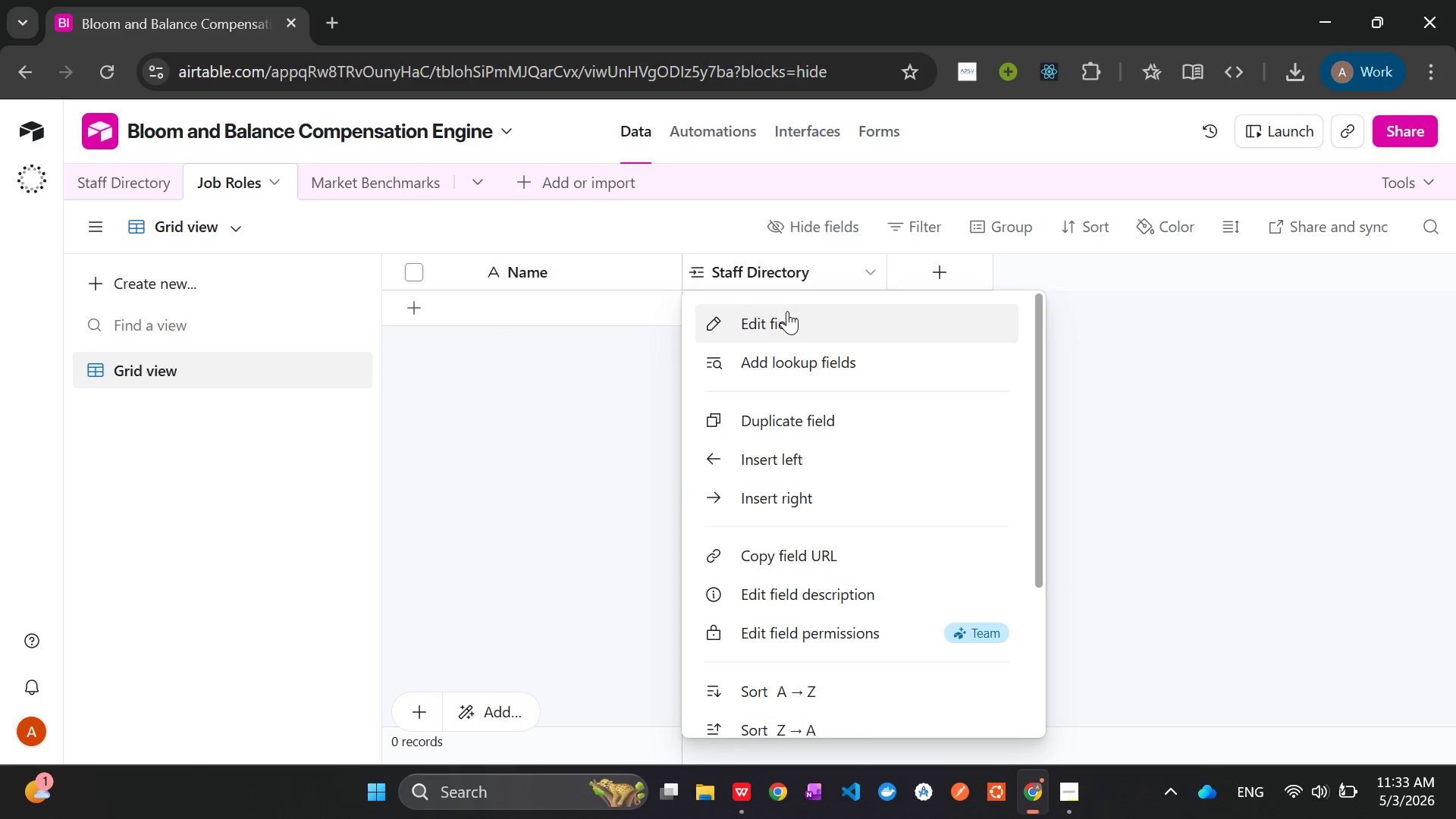 
left_click([786, 314])
 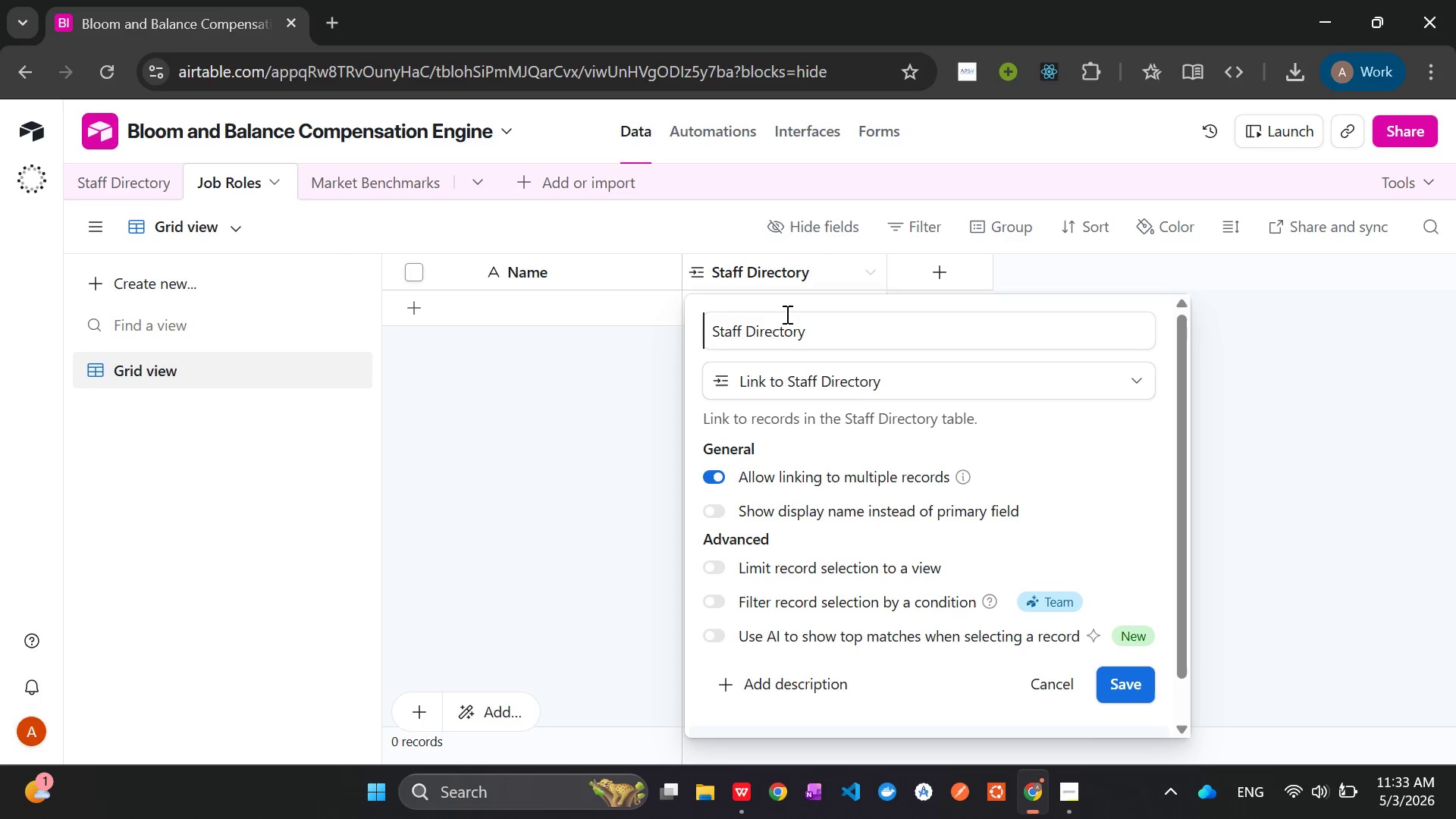 
left_click([821, 330])
 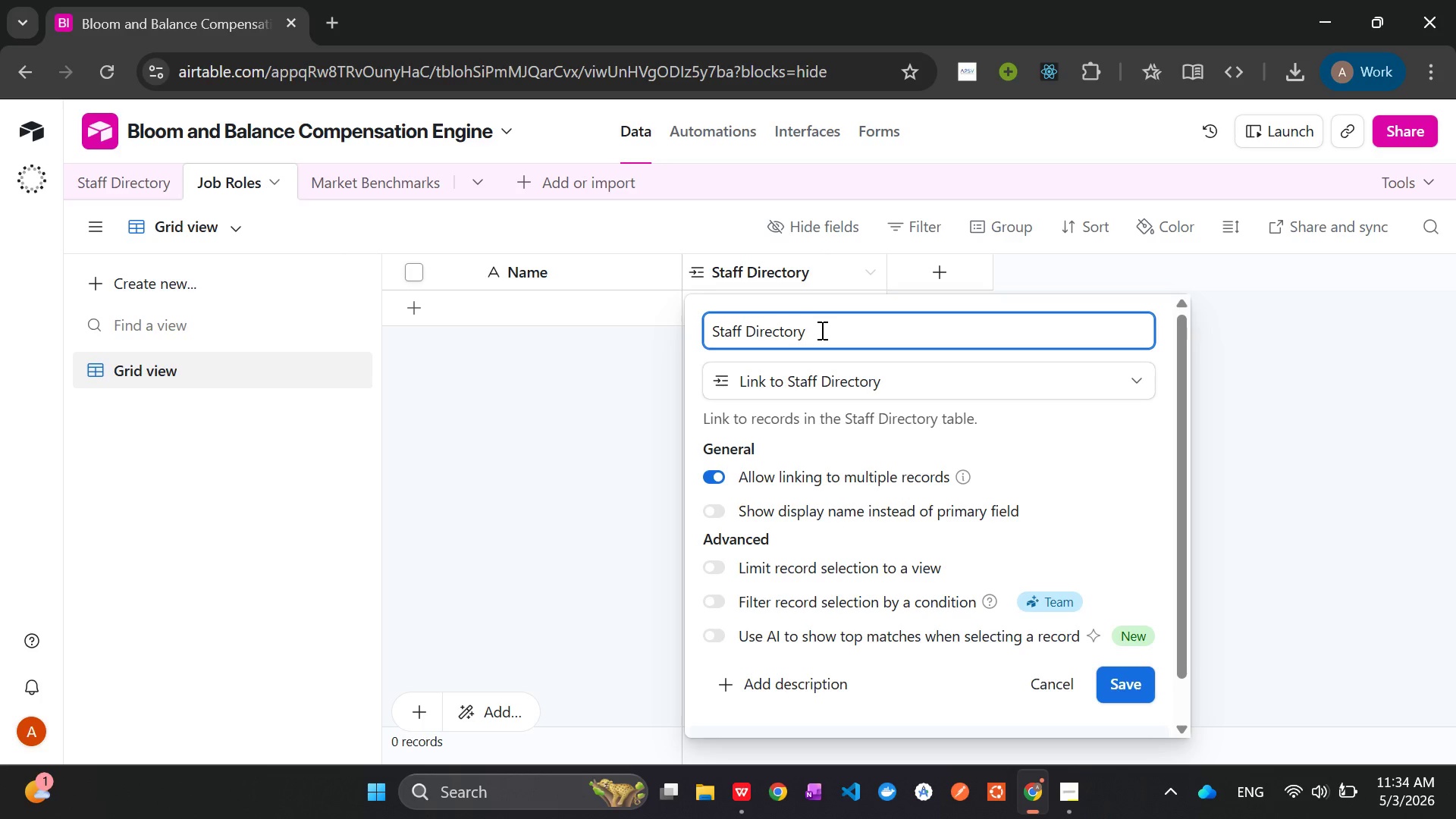 
key(Backspace)
key(Backspace)
key(Backspace)
key(Backspace)
key(Backspace)
key(Backspace)
key(Backspace)
key(Backspace)
key(Backspace)
type(Members)
 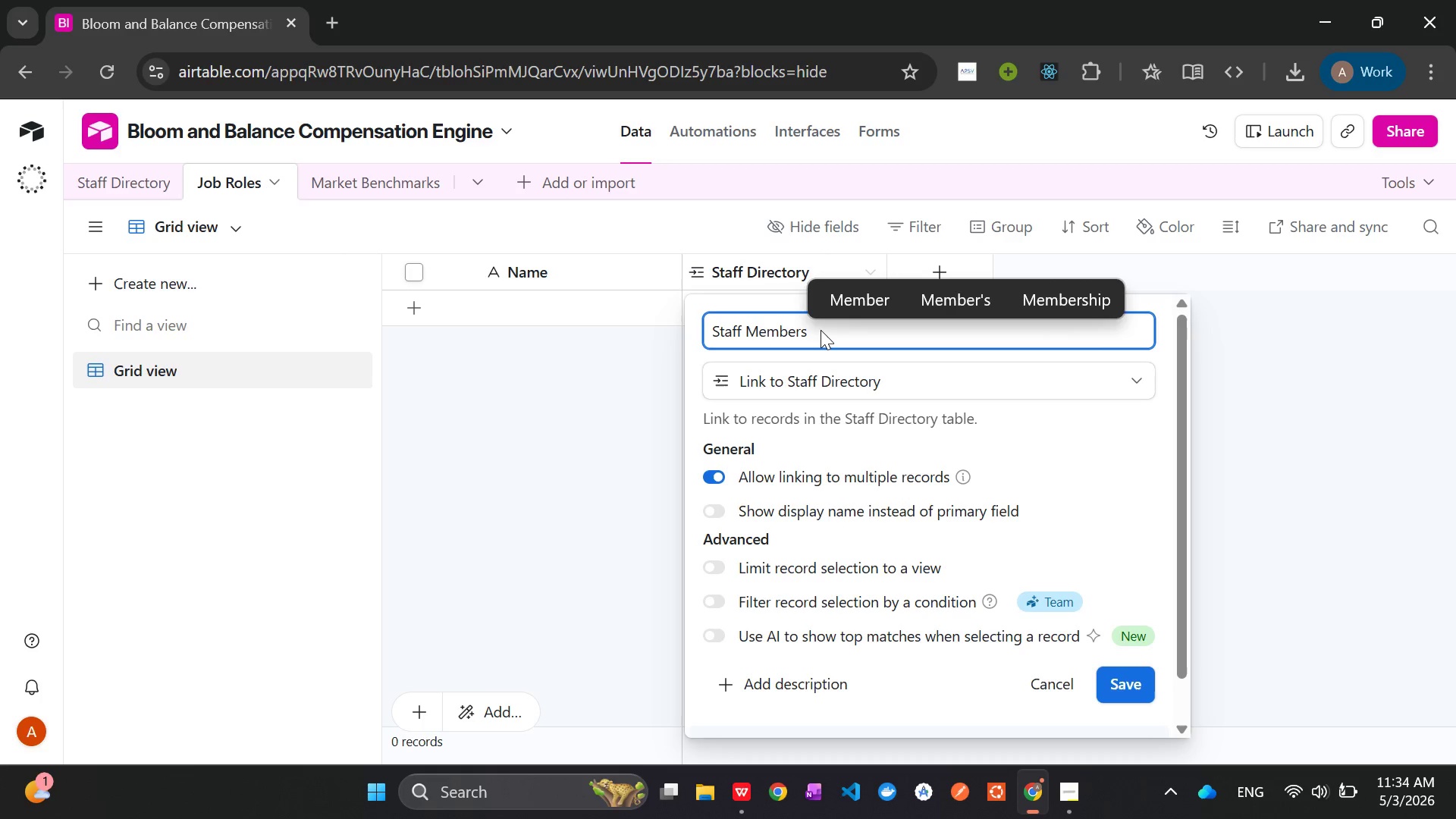 
left_click([1132, 682])
 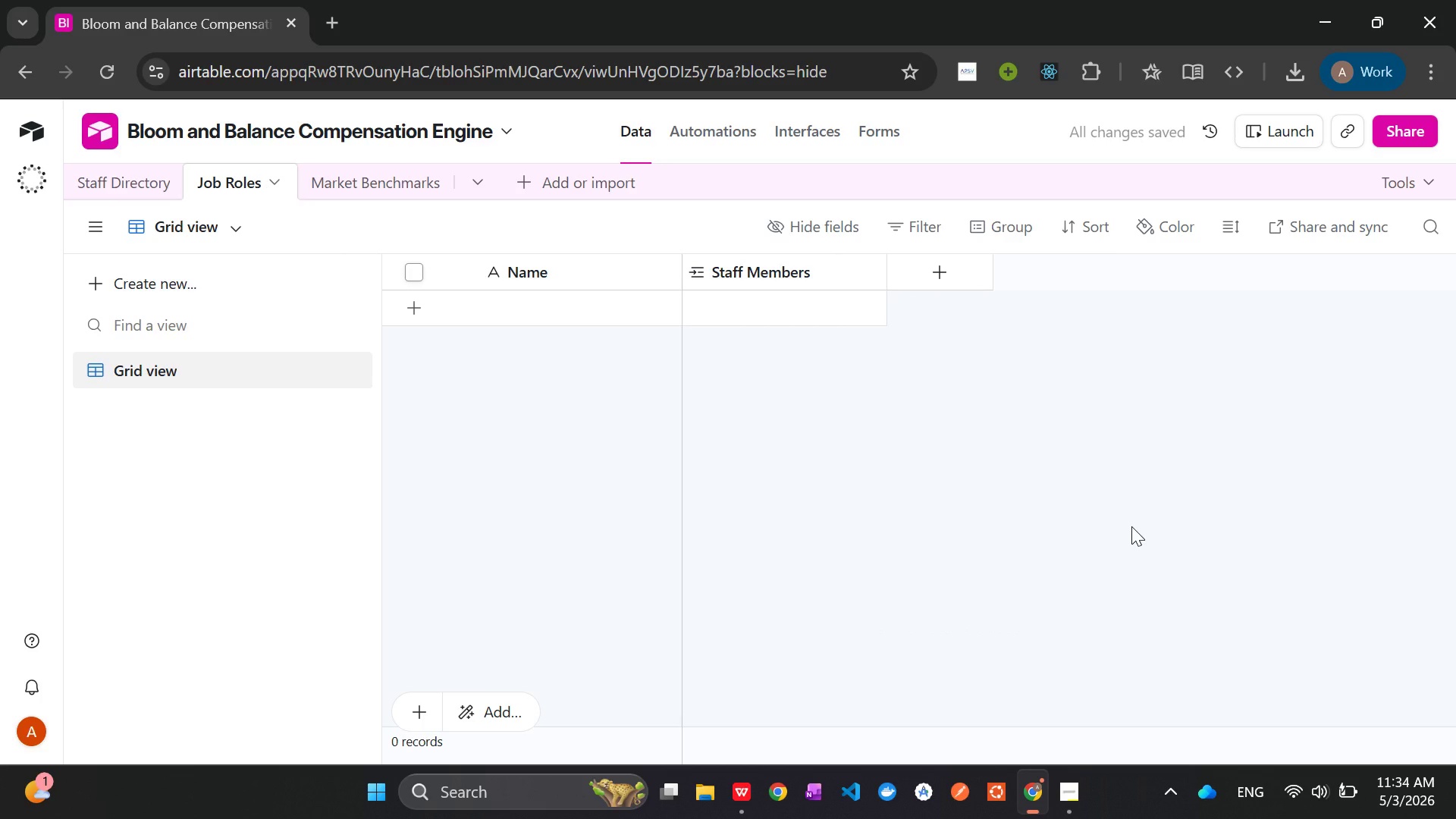 
wait(9.3)
 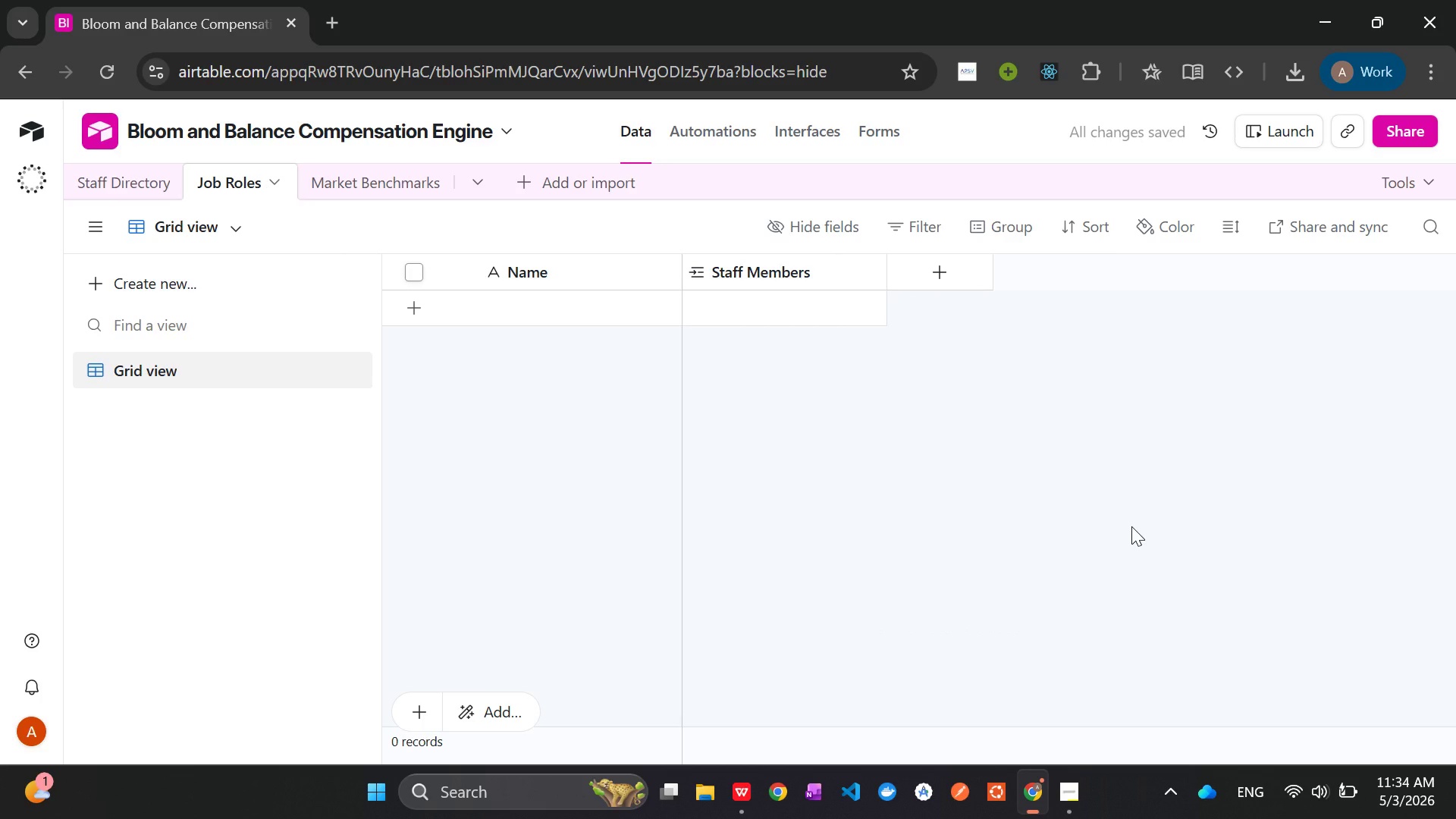 
left_click([948, 275])
 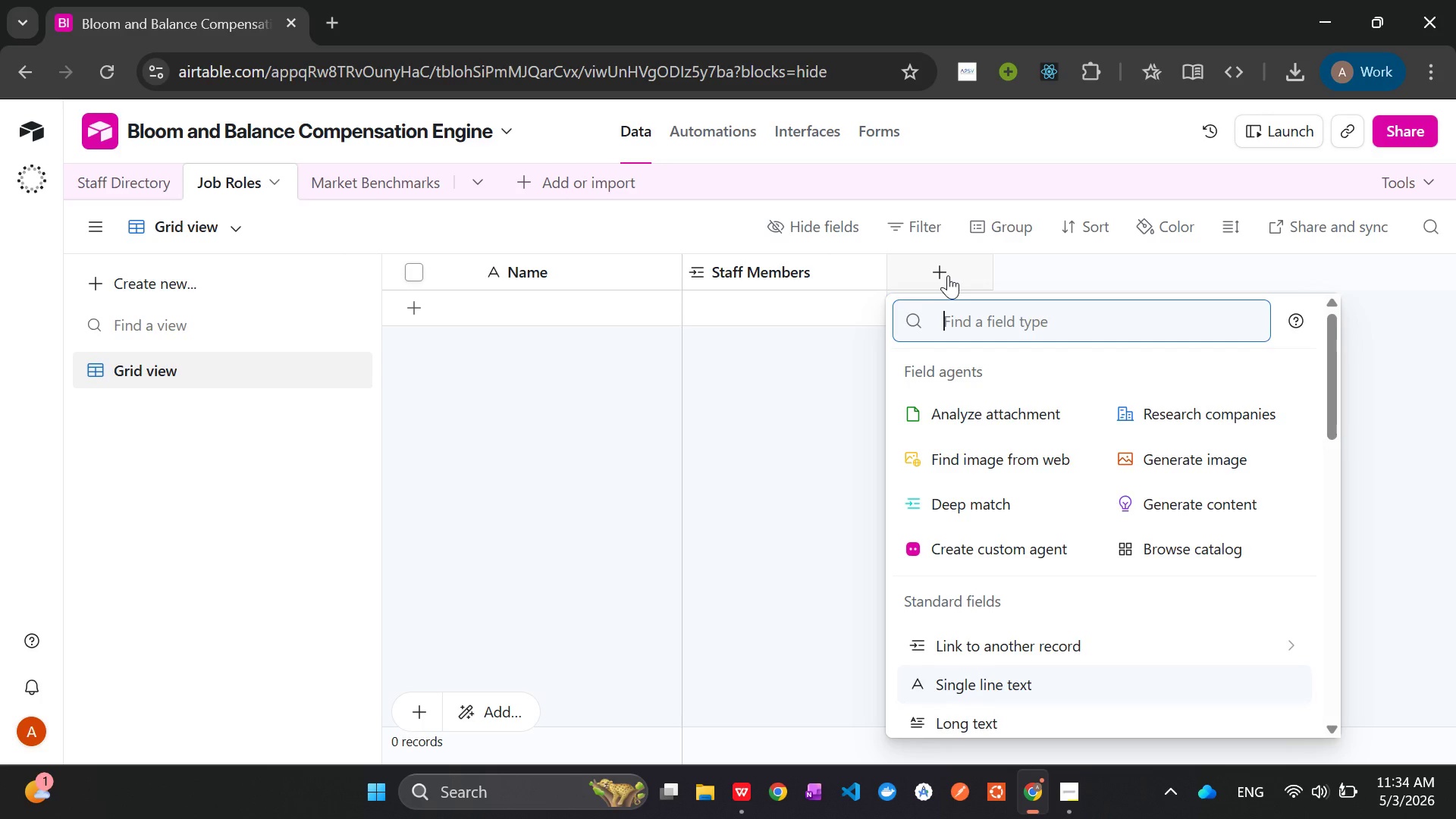 
type(roll)
 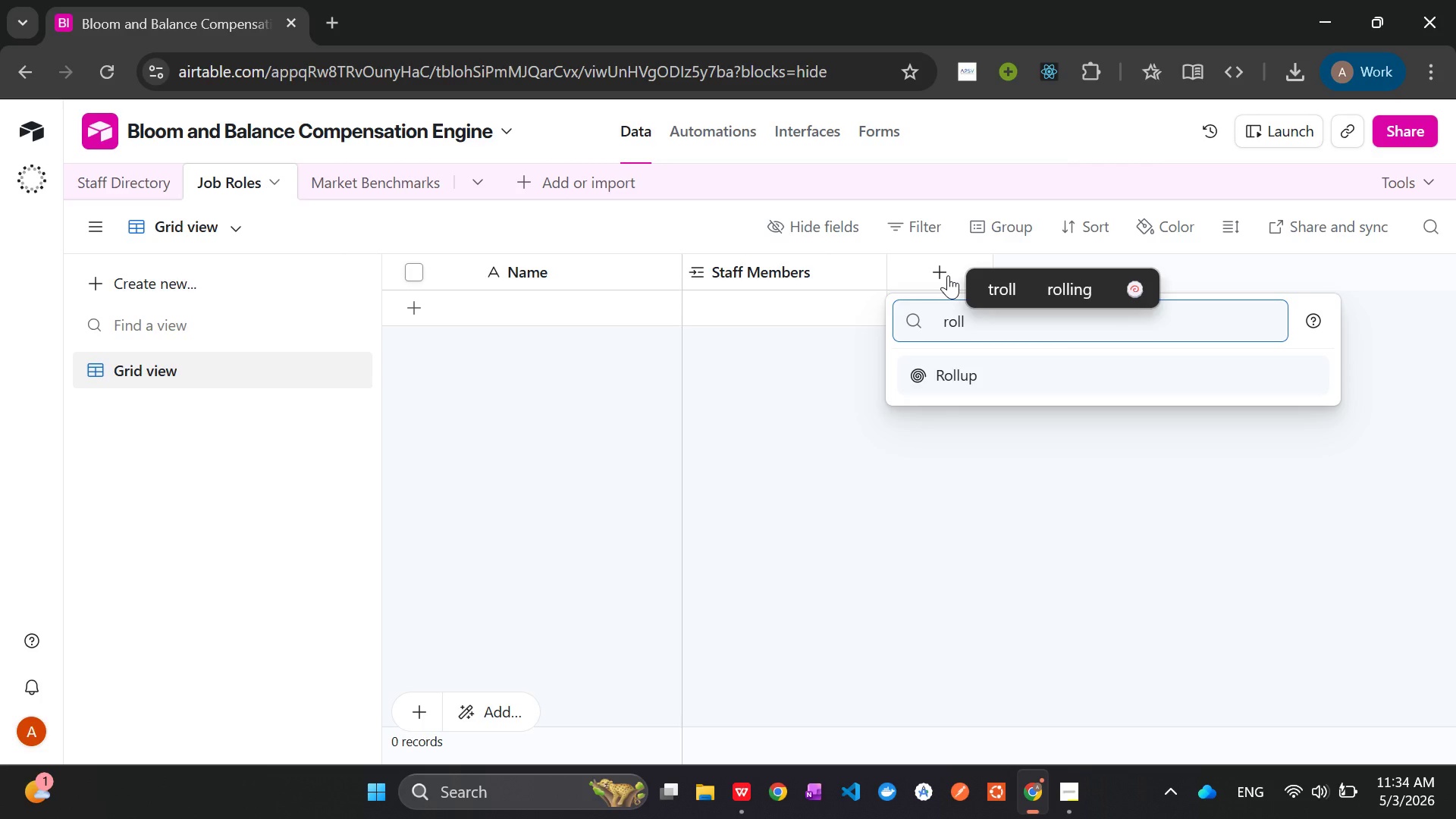 
key(Enter)
 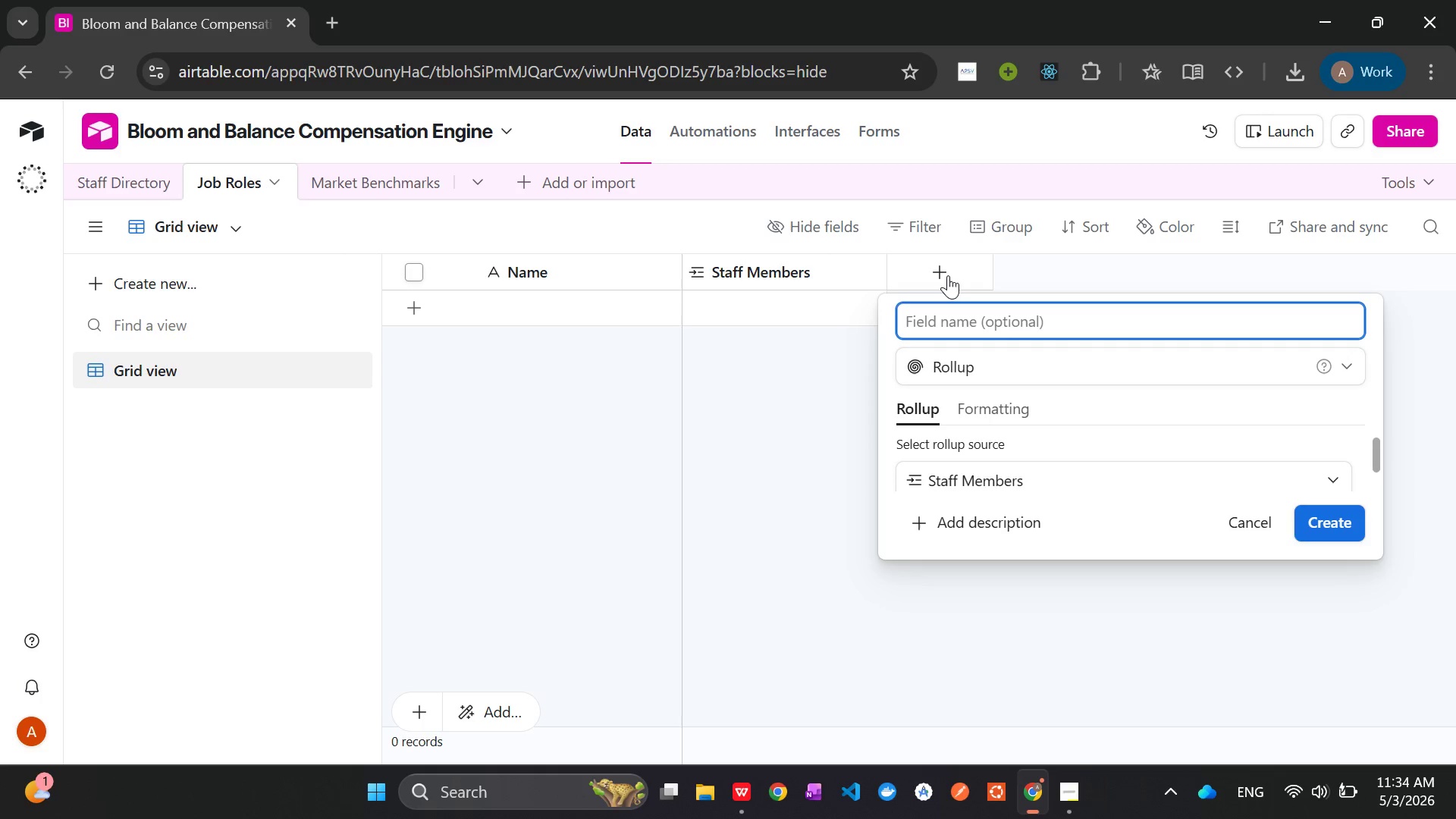 
wait(8.59)
 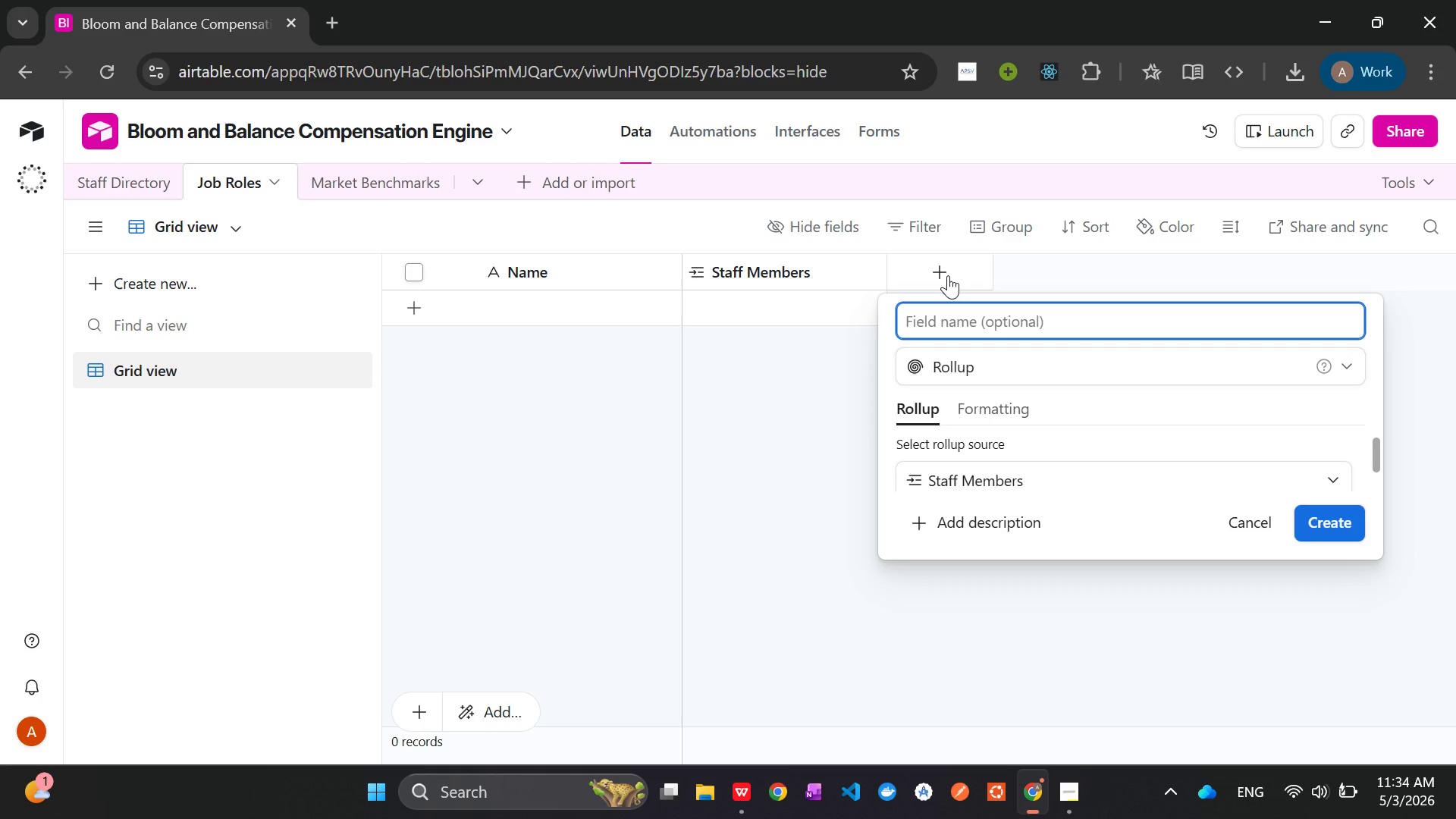 
type(Avg Current Salary)
 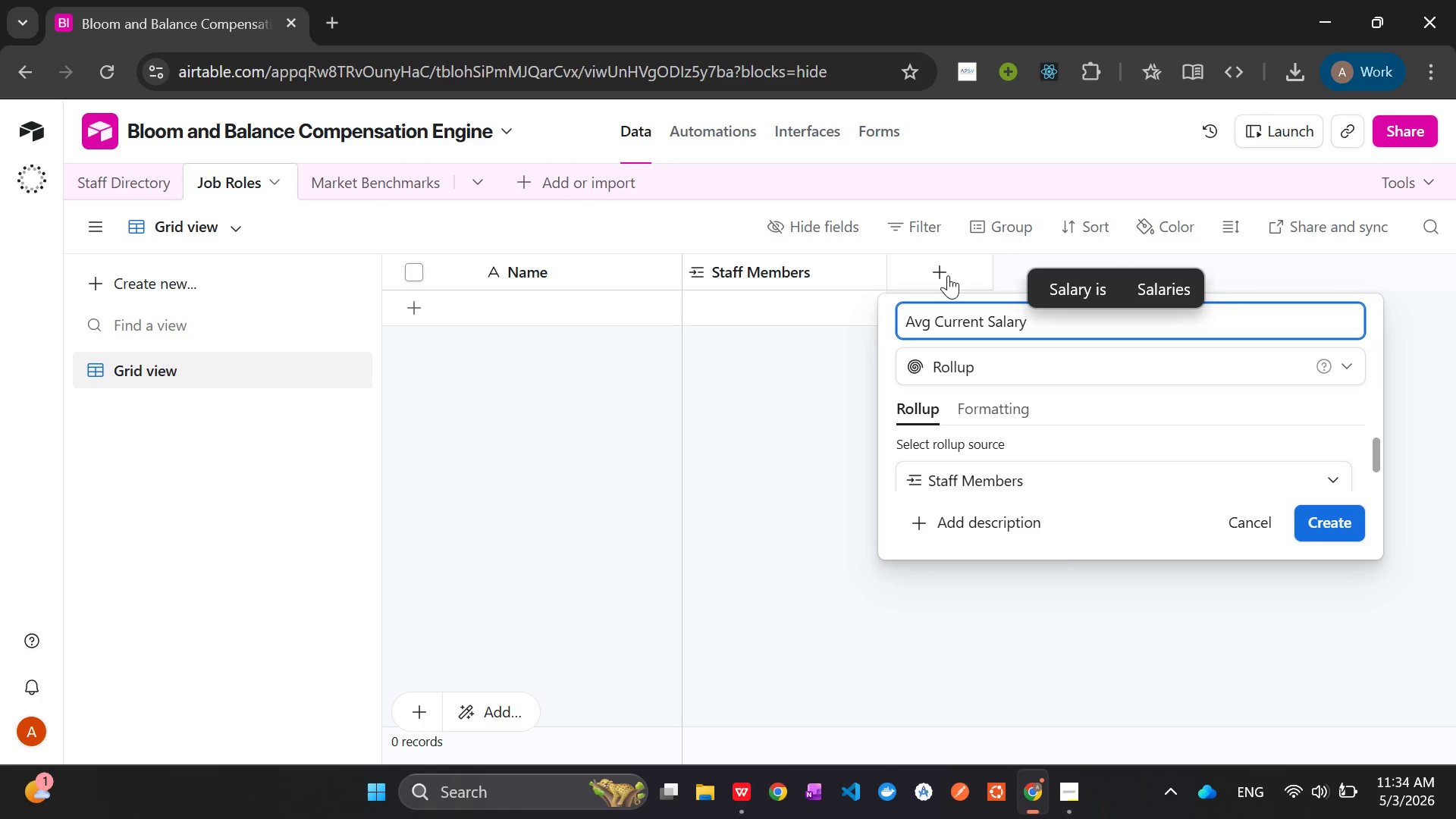 
wait(10.67)
 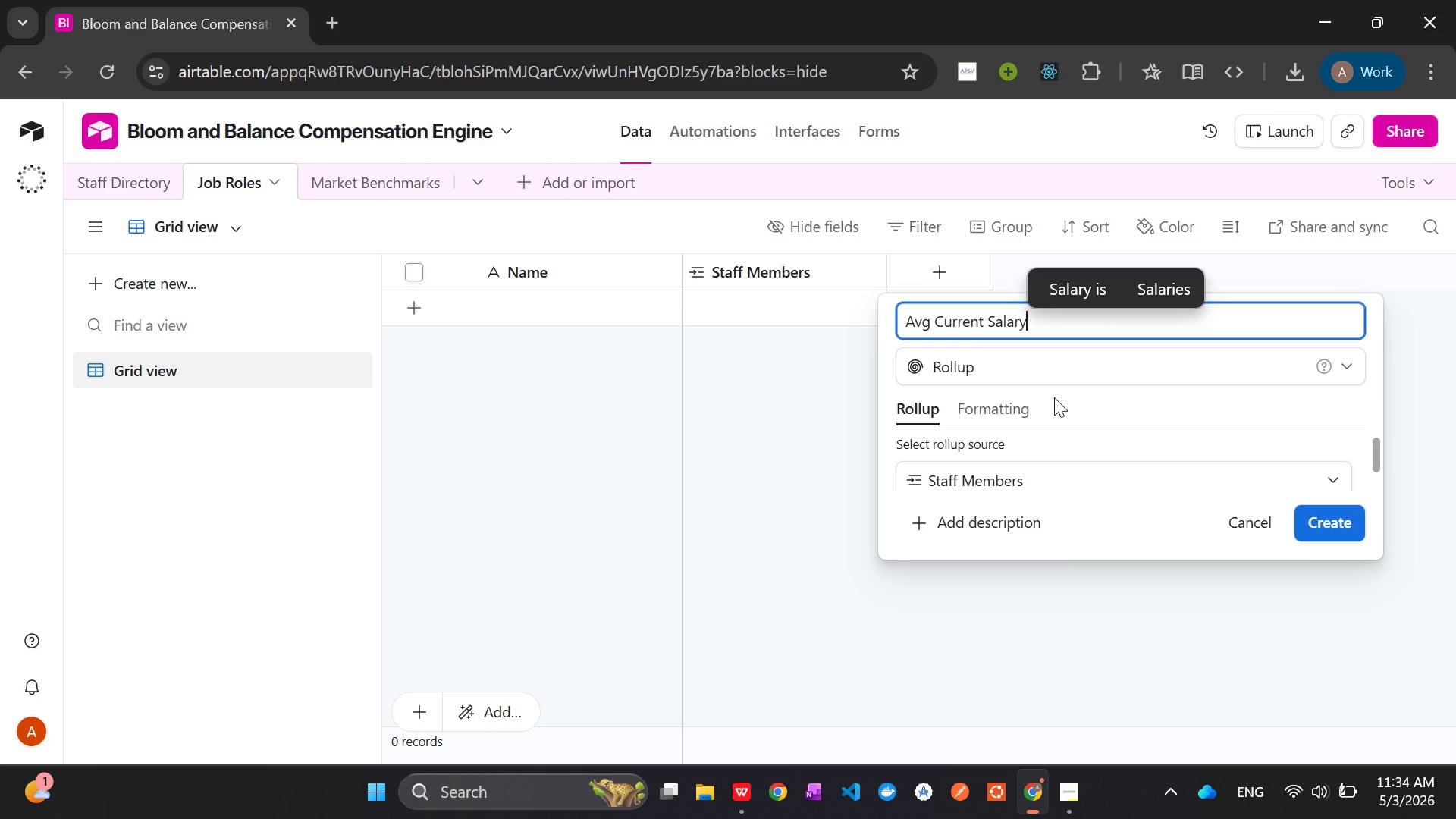 
left_click([1062, 452])
 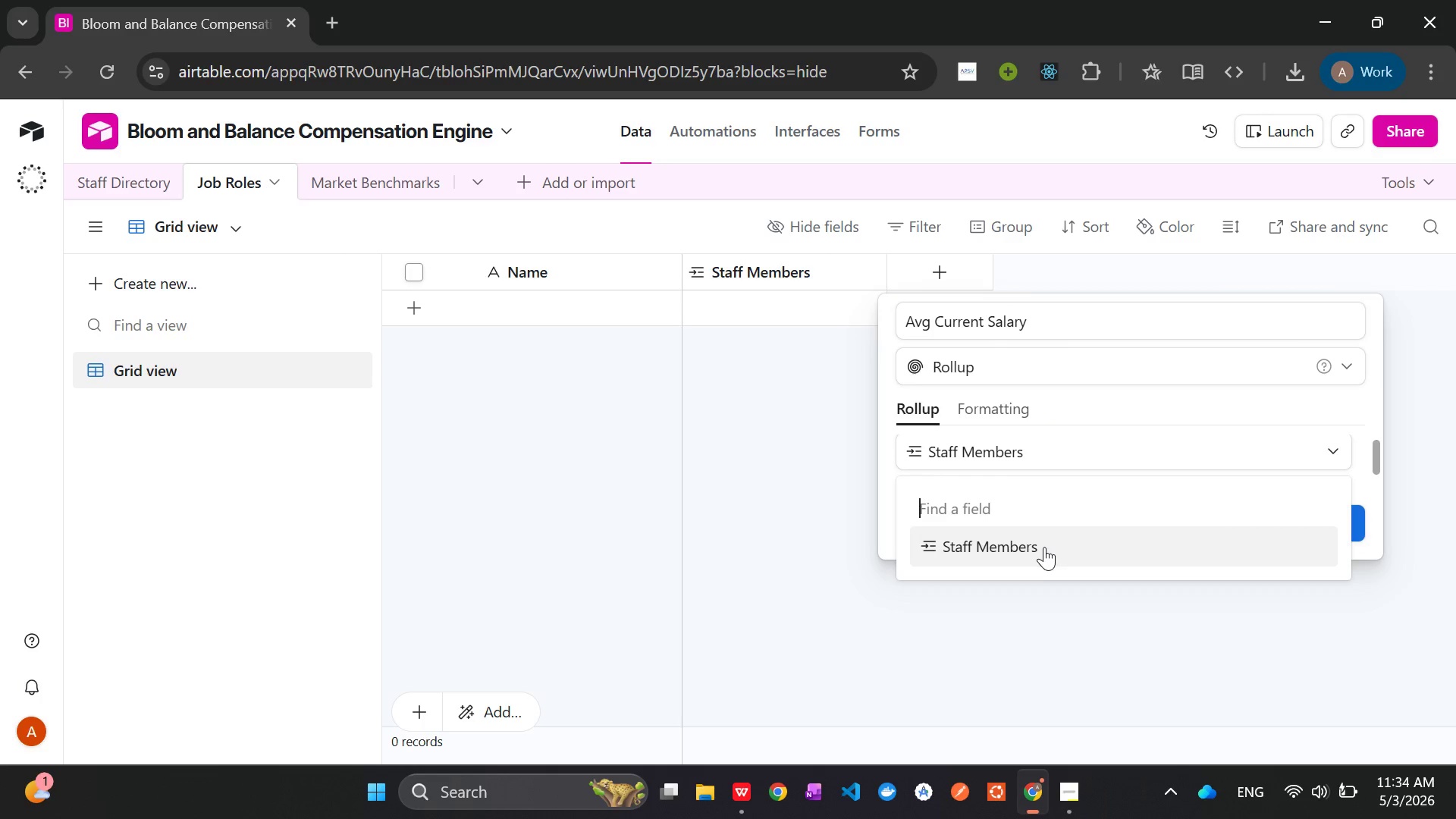 
left_click([1044, 548])
 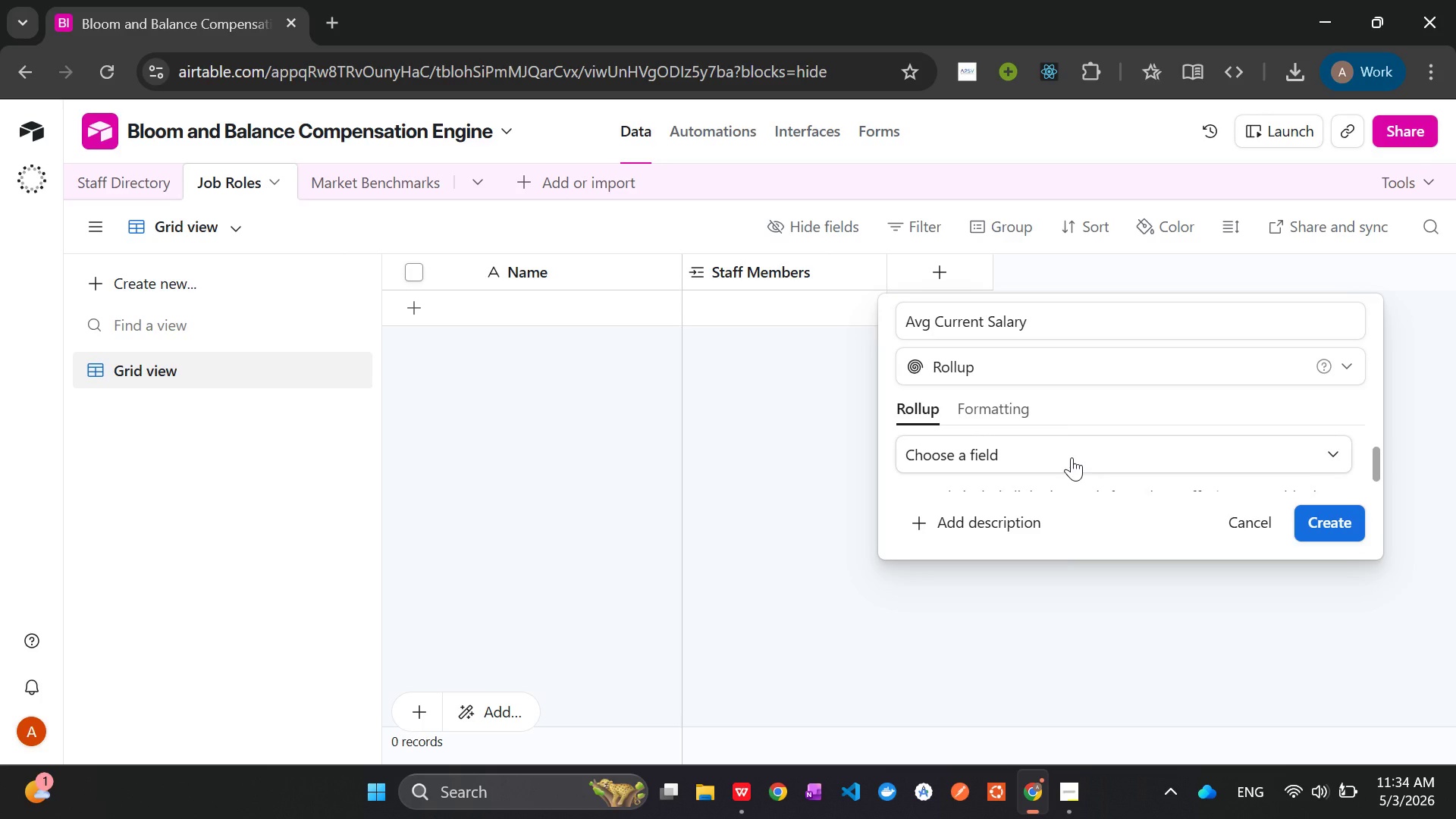 
left_click([1072, 457])
 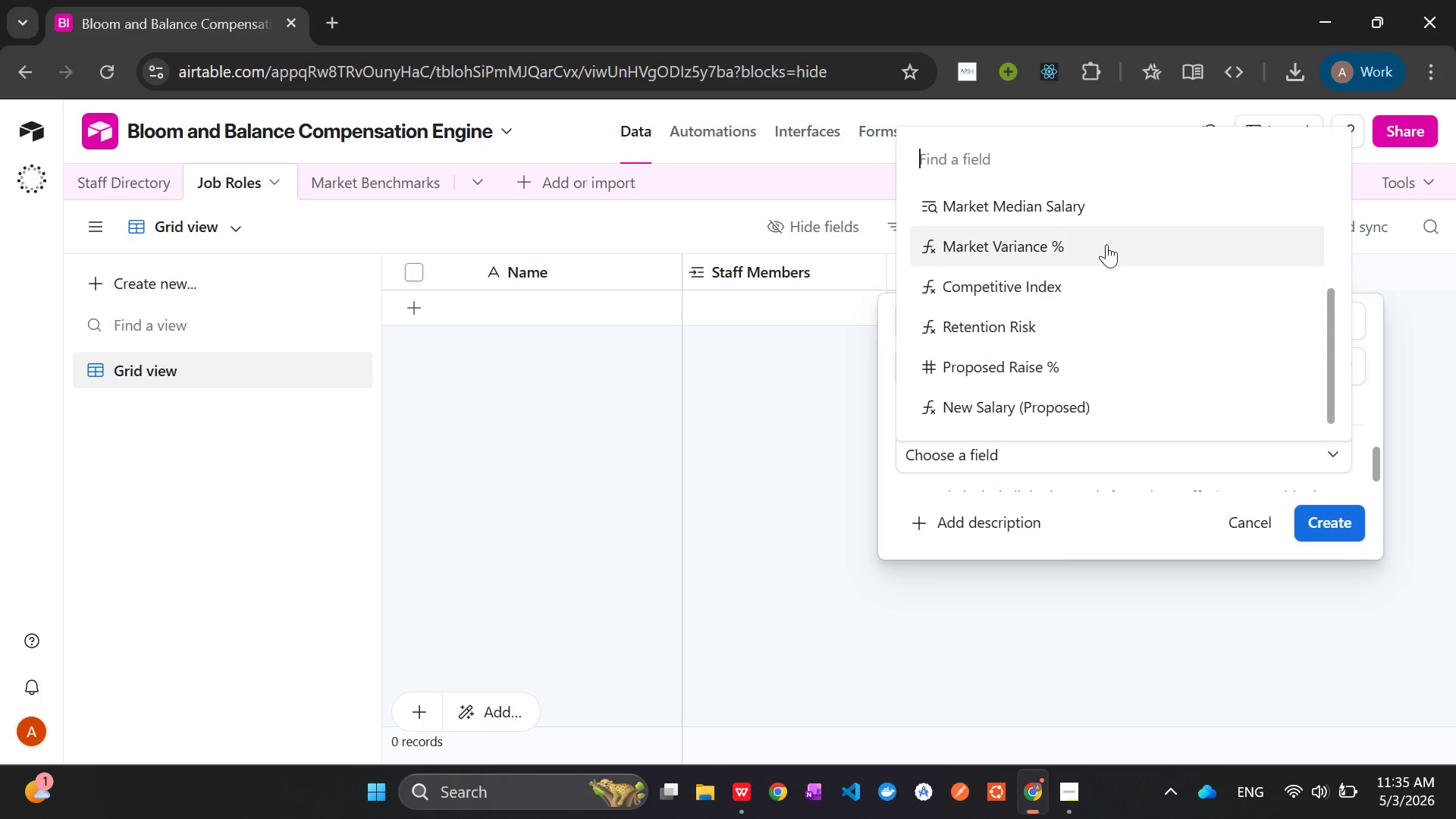 
wait(16.04)
 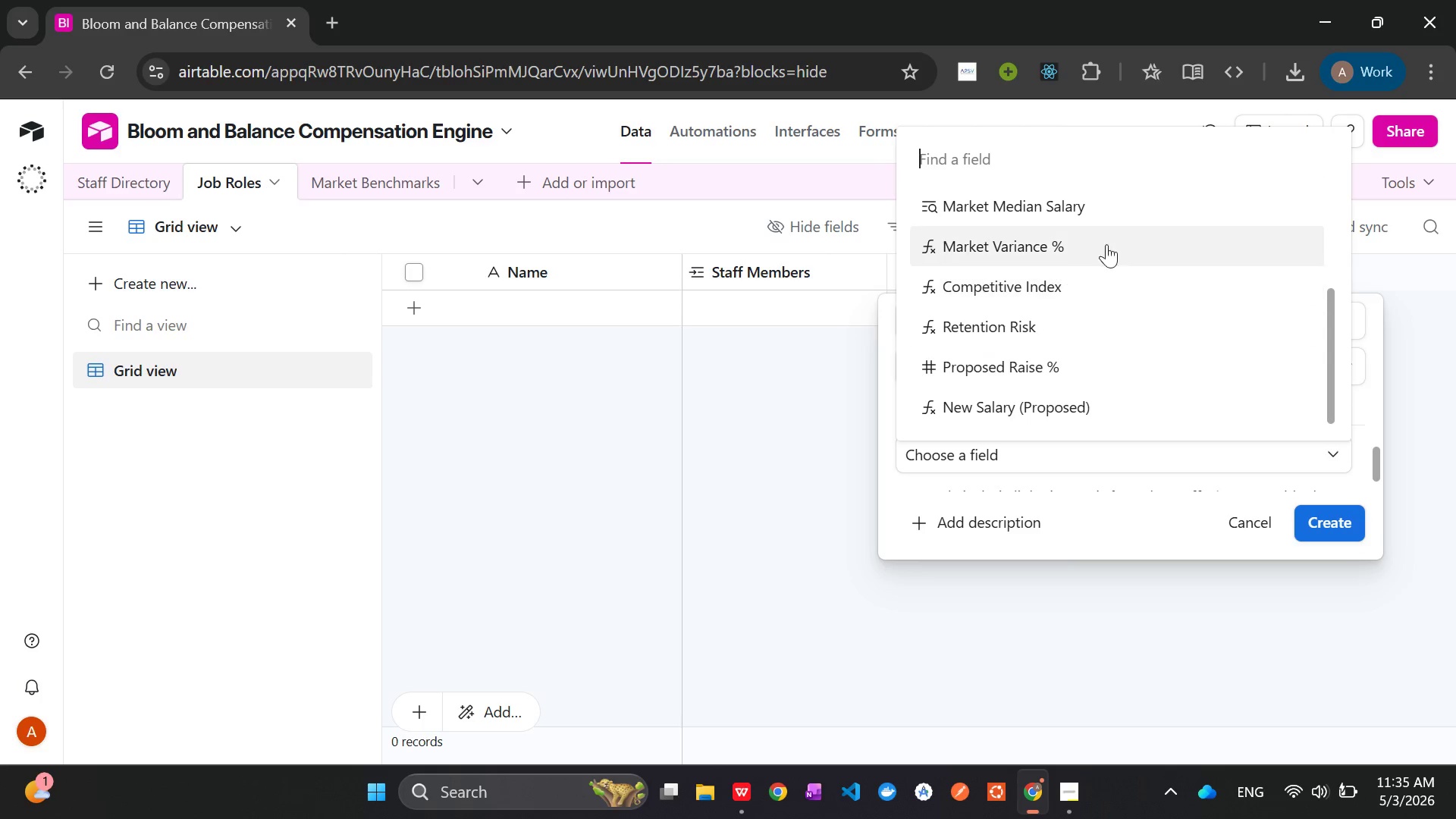 
mouse_move([1040, 300])
 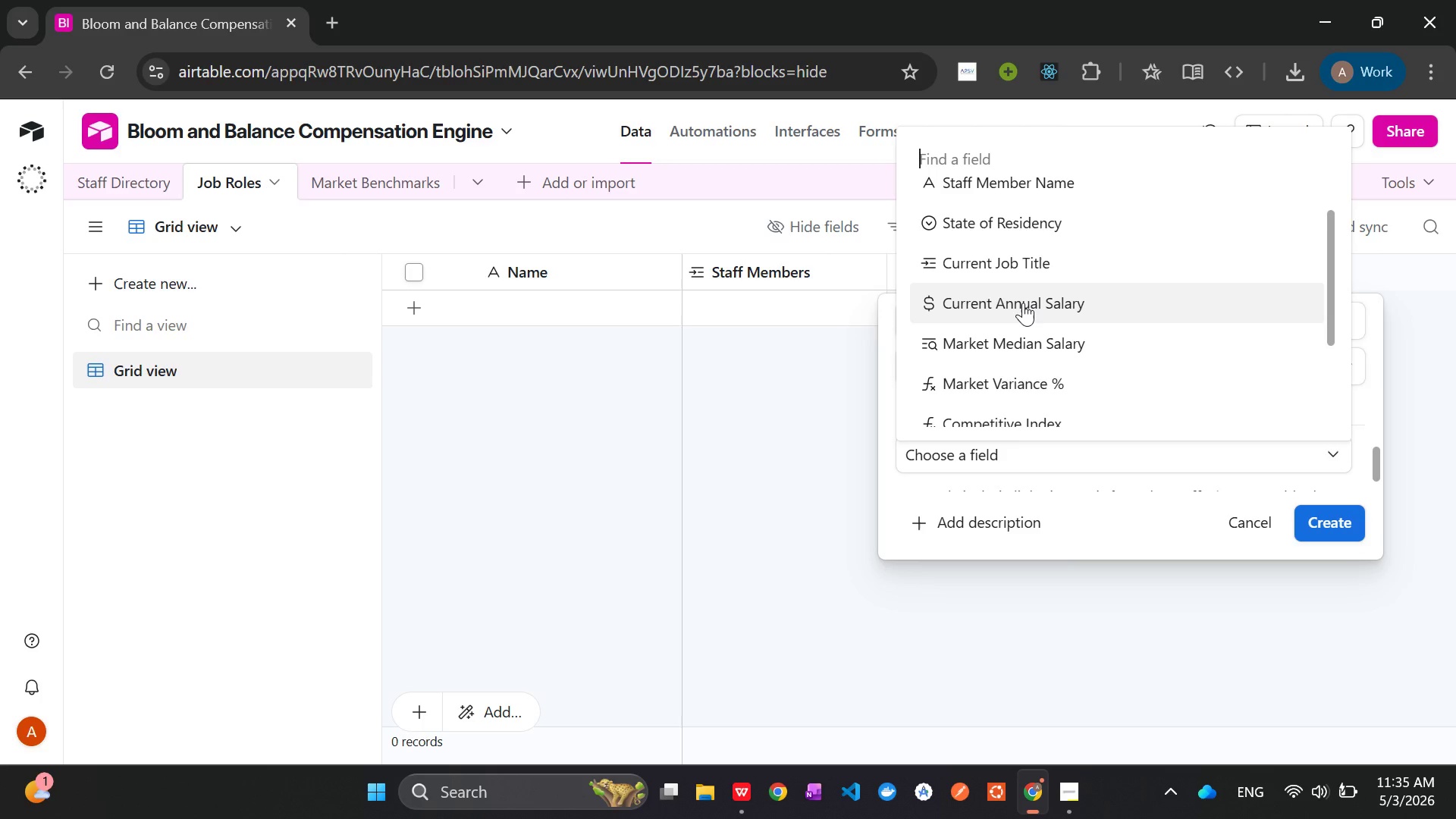 
wait(9.06)
 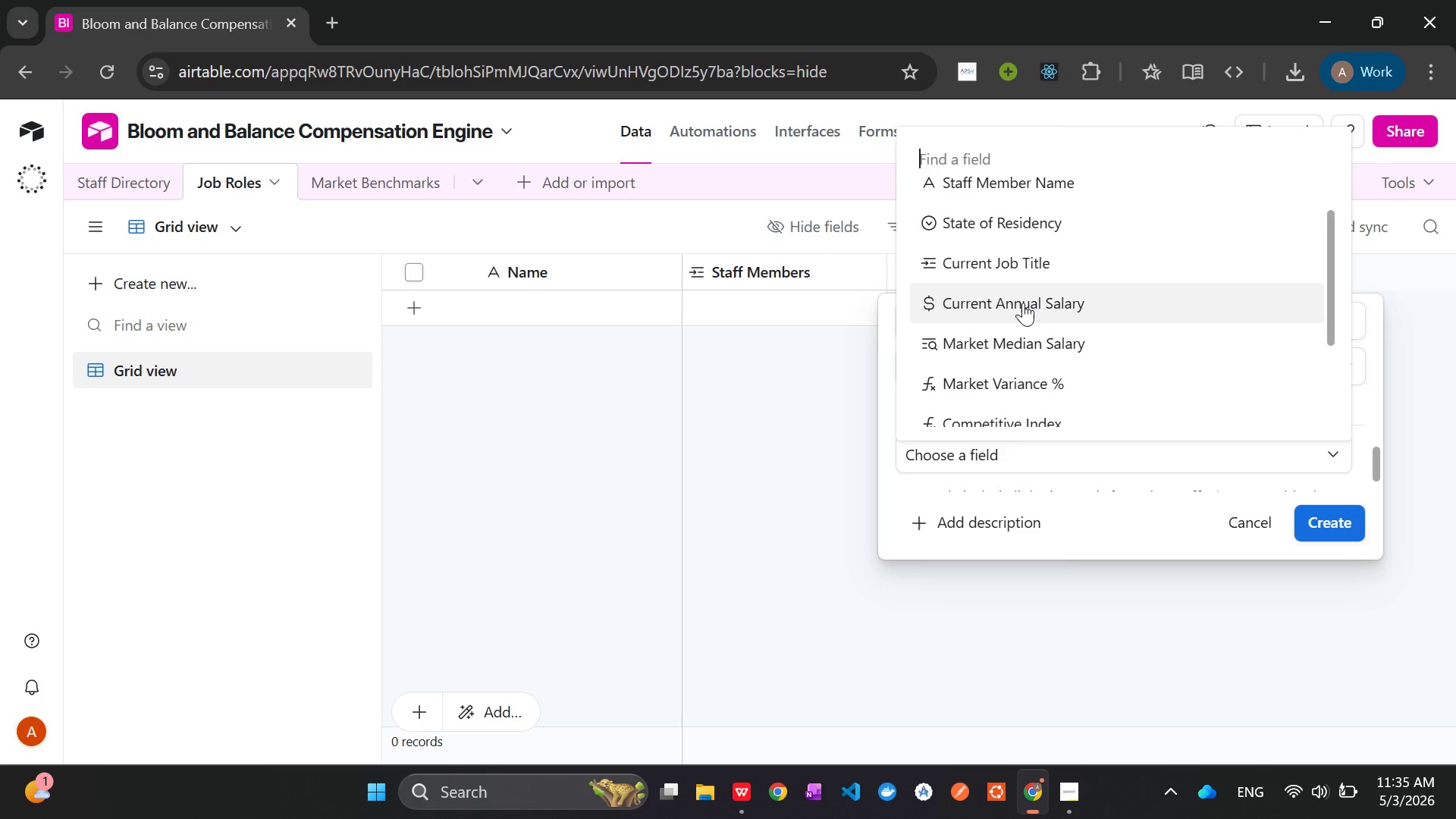 
left_click([1045, 359])
 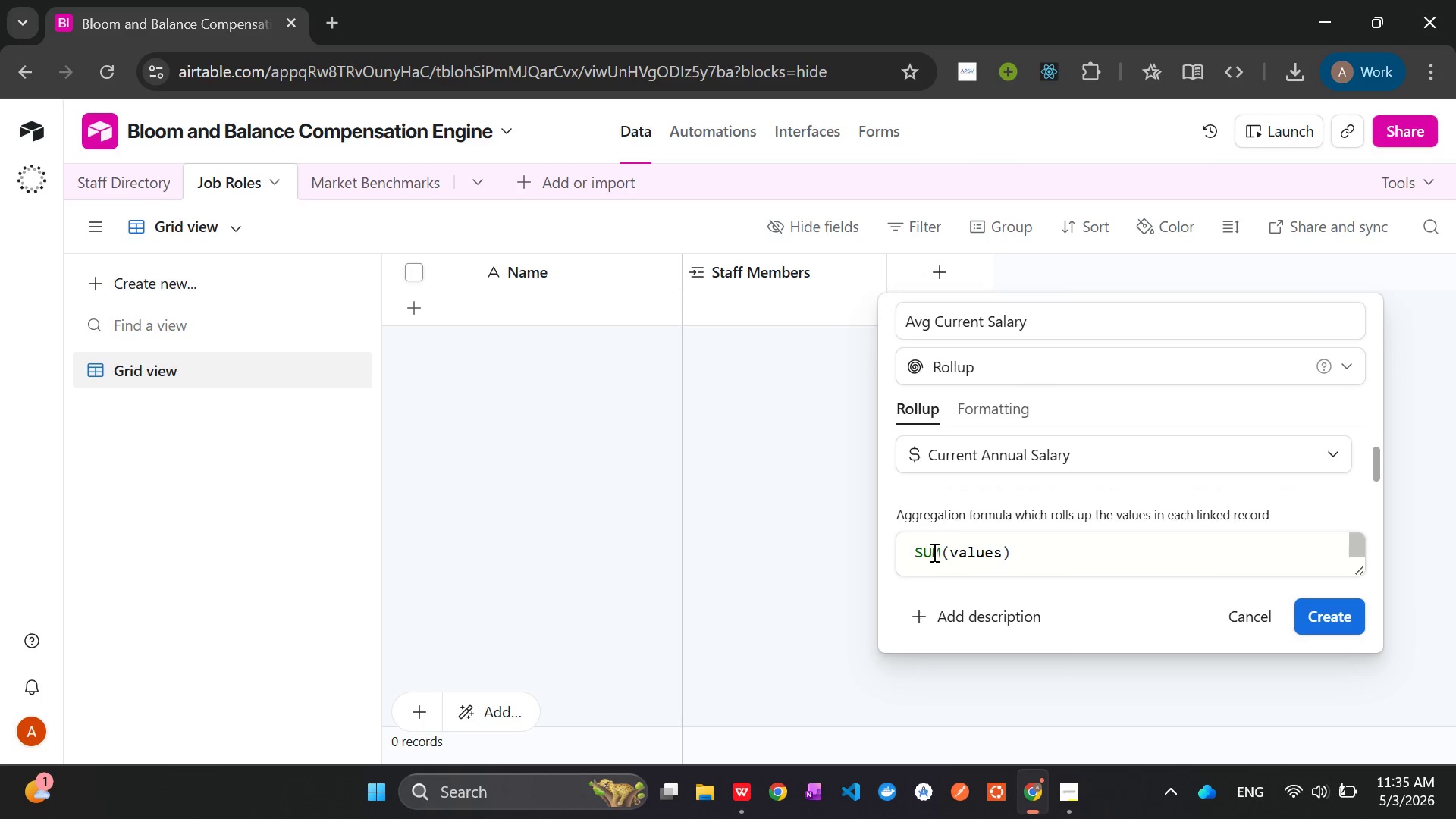 
double_click([927, 552])
 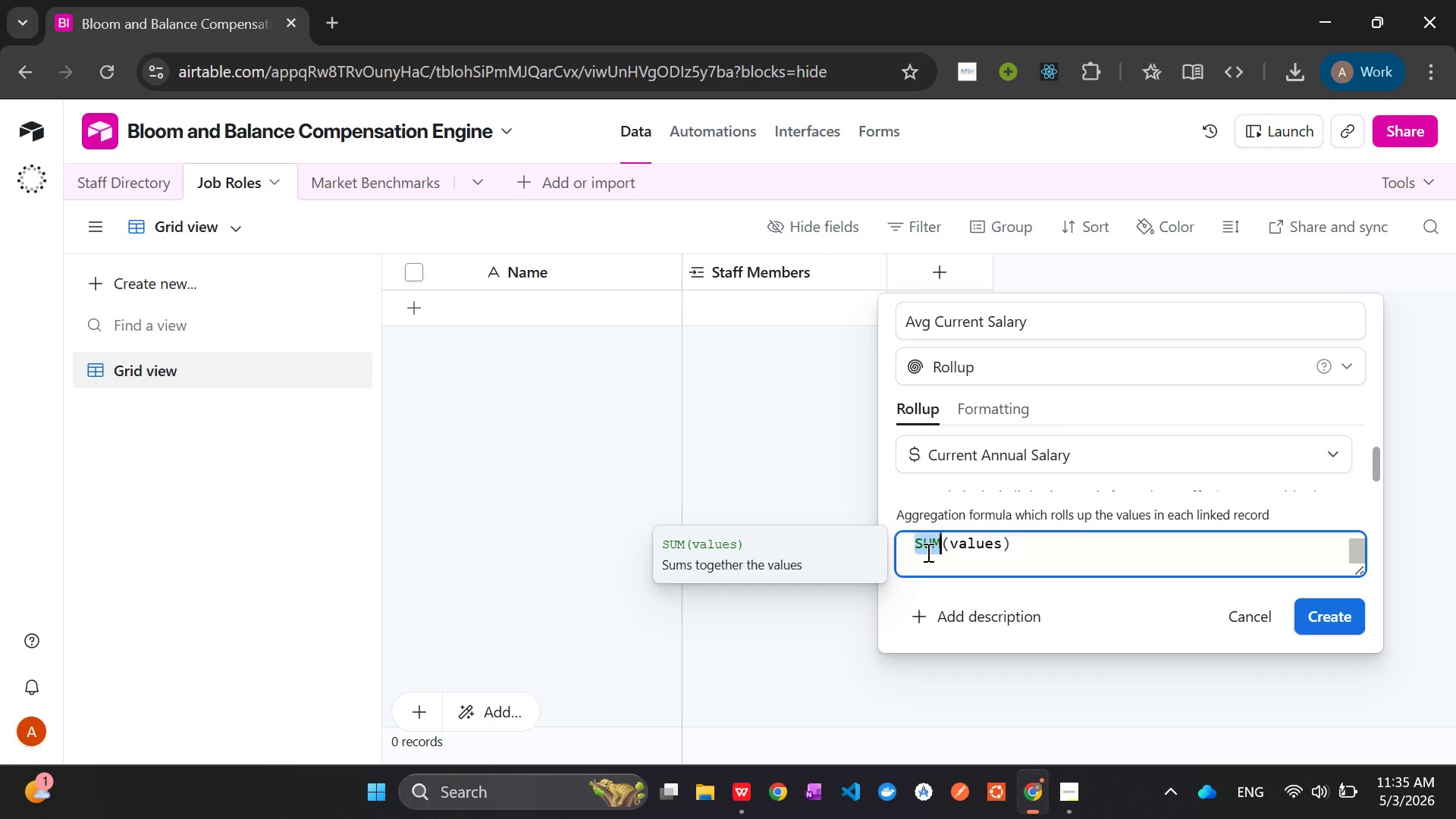 
type(AVERAGE)
 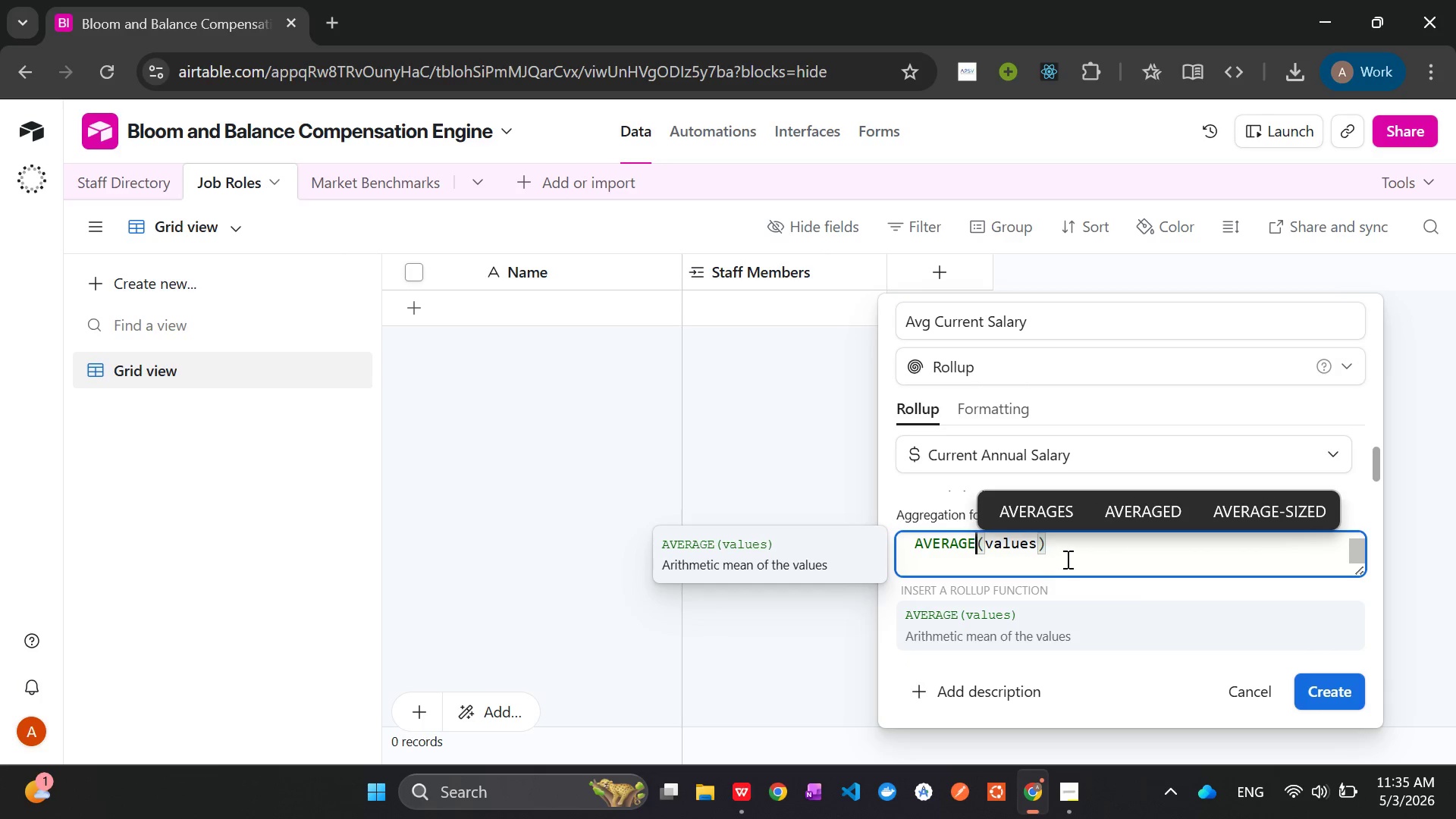 
left_click([1074, 554])
 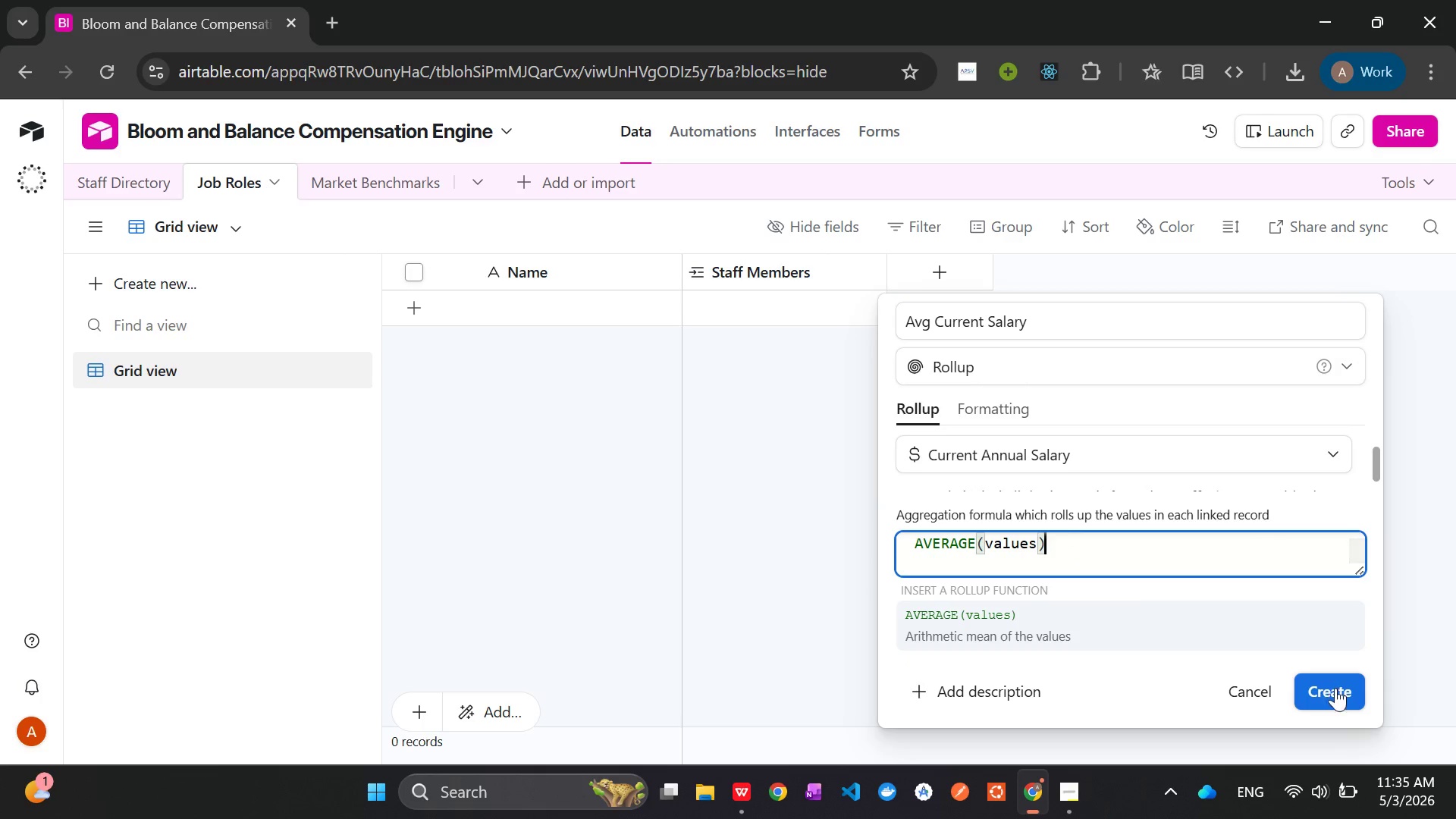 
left_click([1338, 696])
 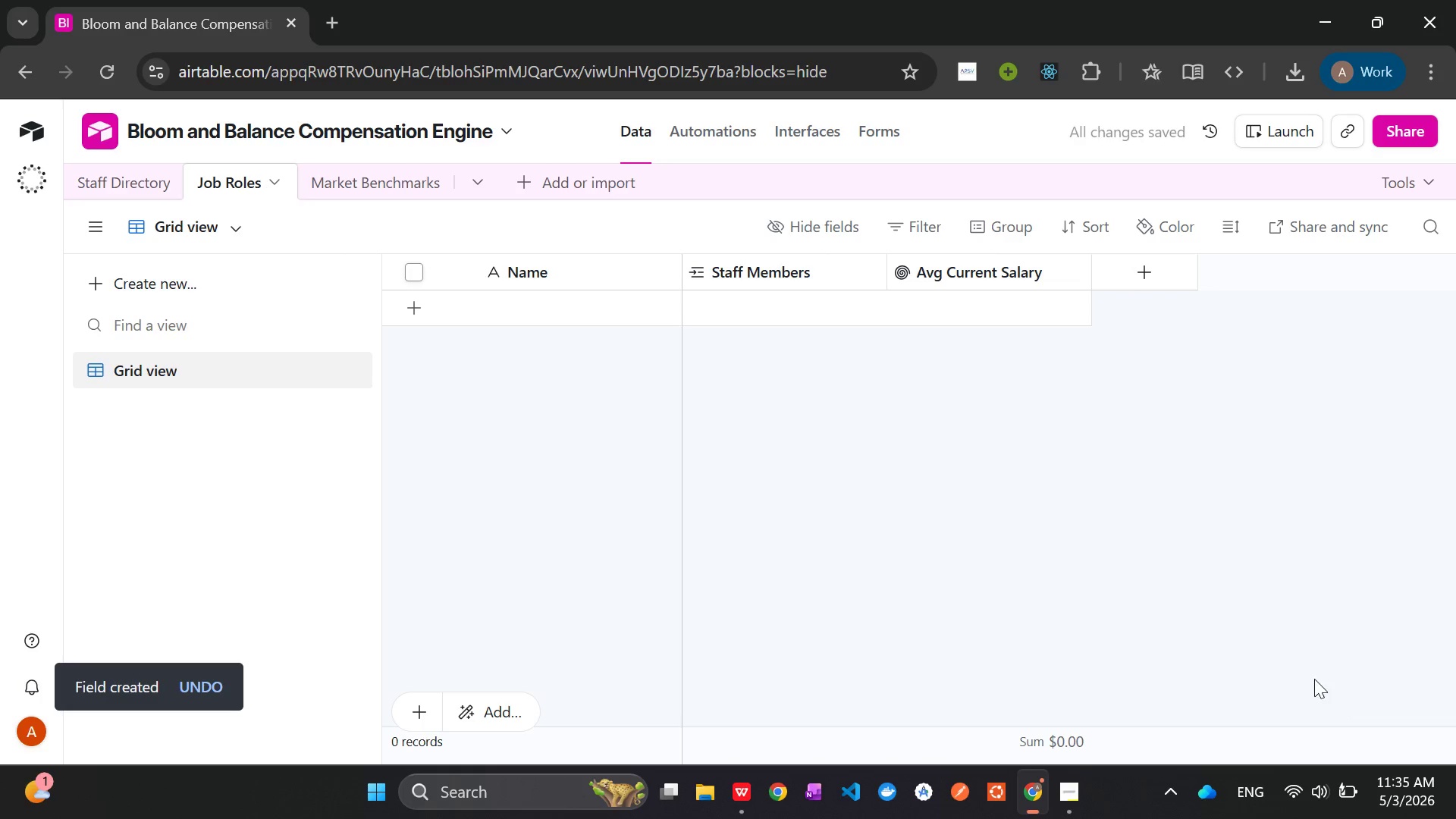 
wait(6.48)
 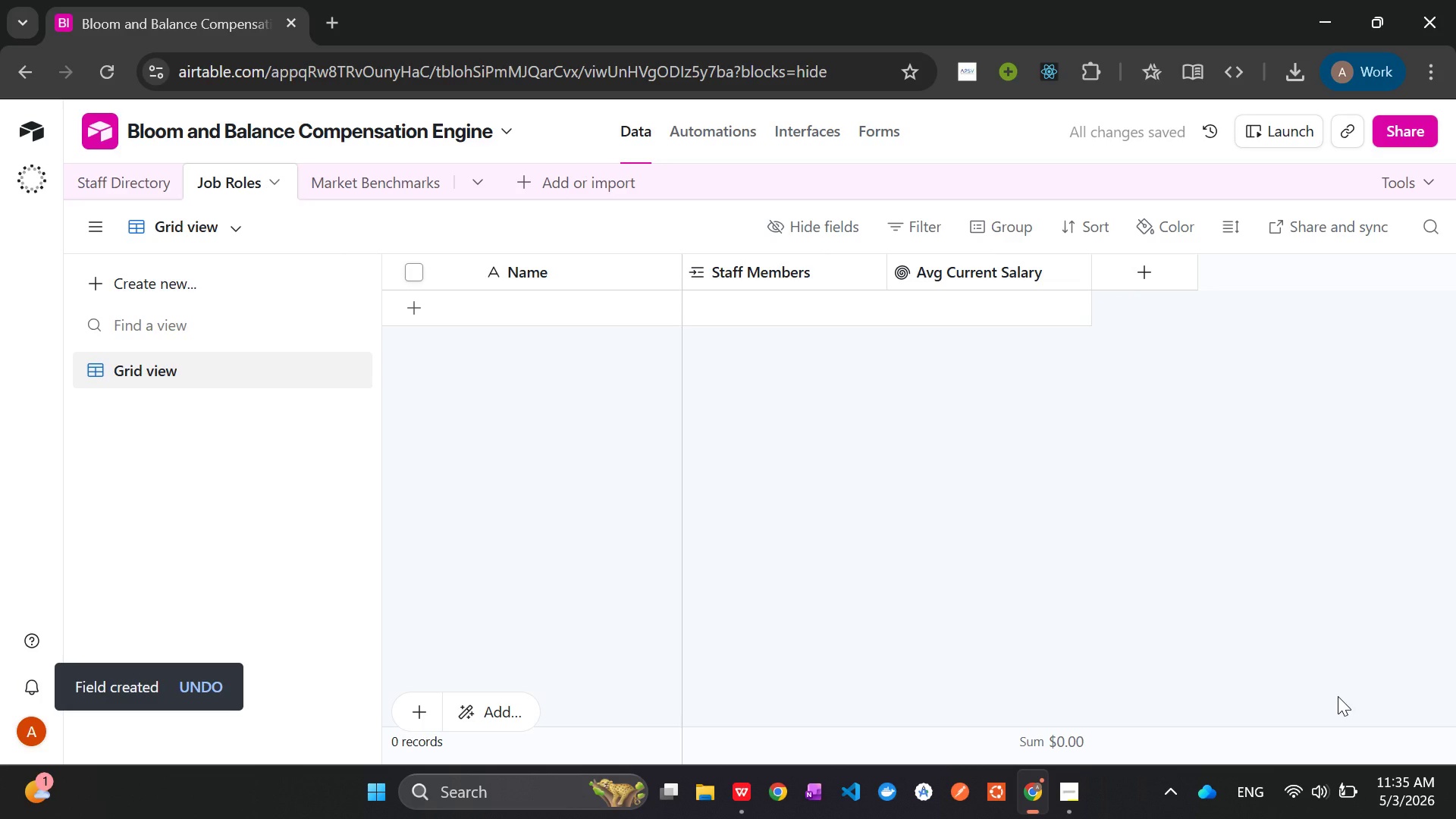 
left_click([1075, 805])